 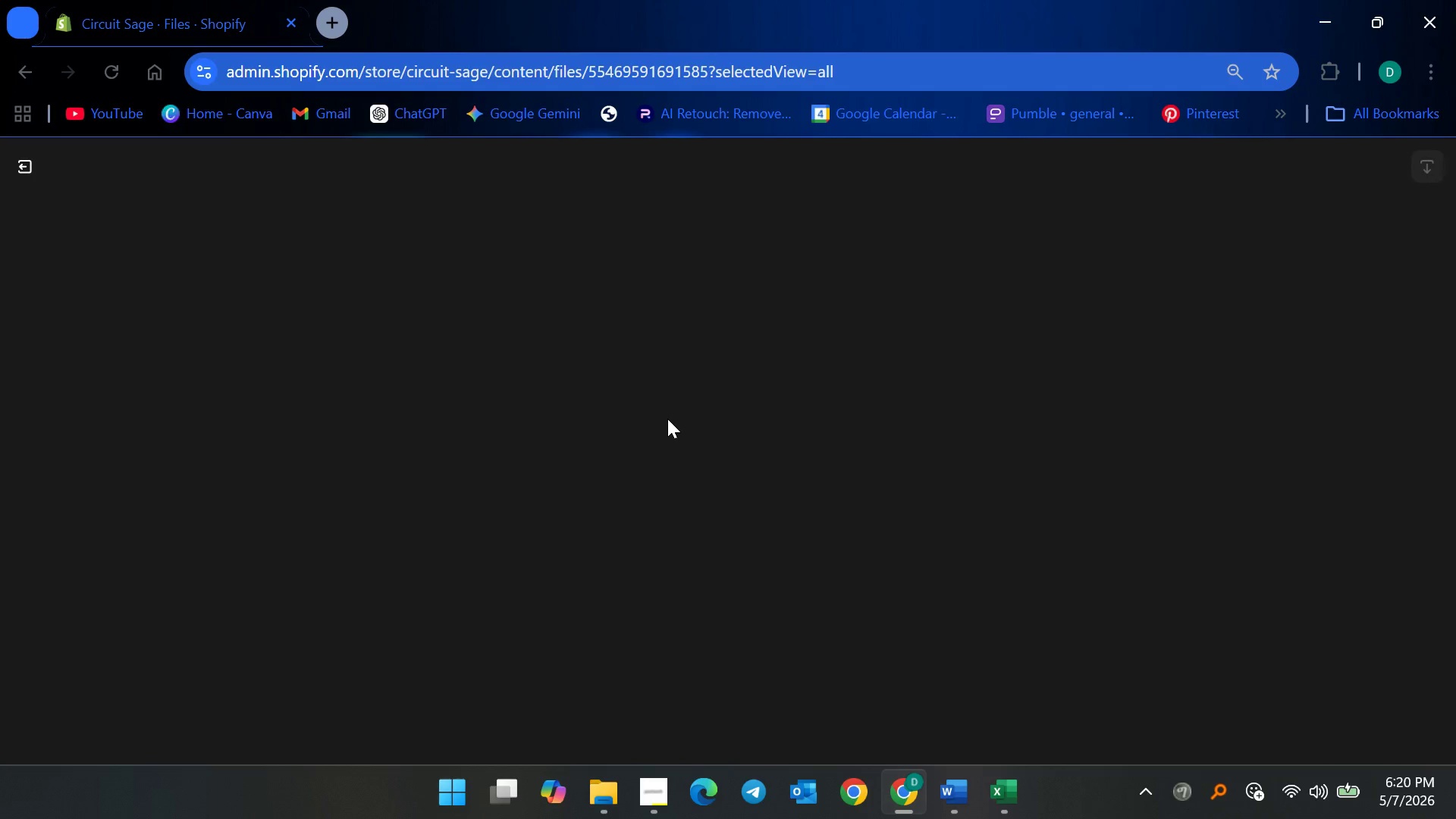 
left_click([1147, 399])
 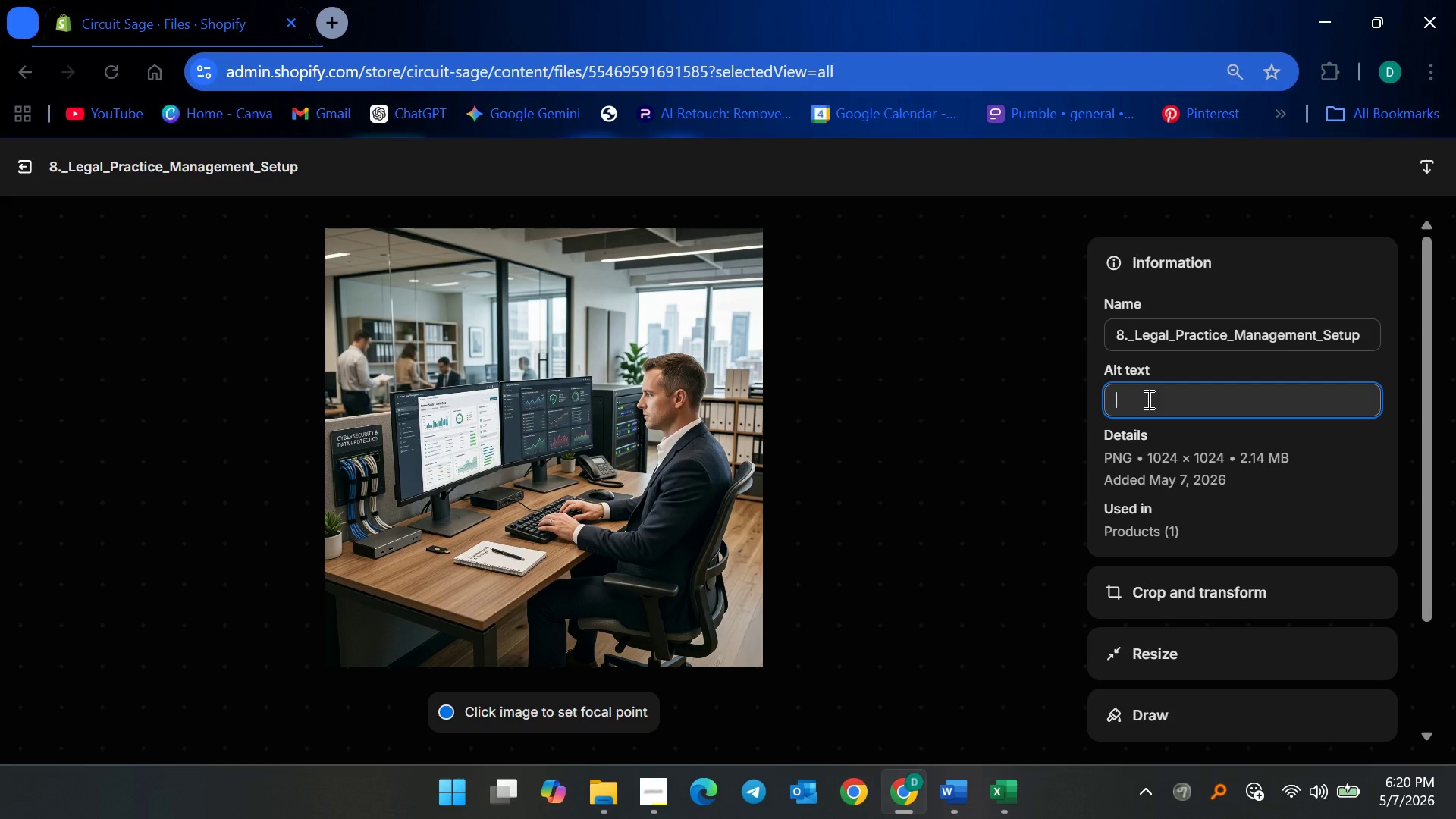 
wait(10.67)
 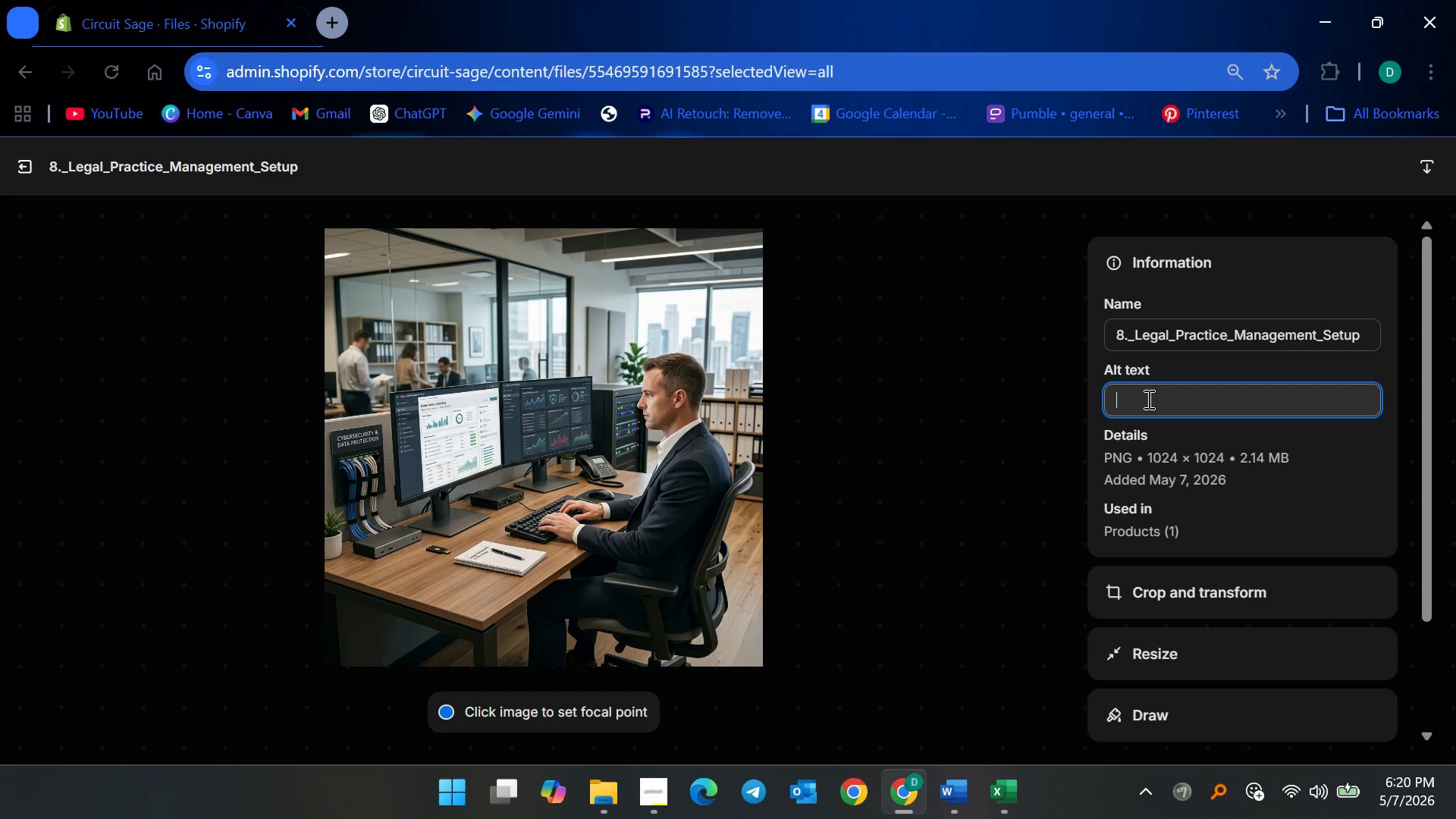 
type(secure An IT professional working n)
key(Backspace)
type(in a secure legal par)
key(Backspace)
key(Backspace)
type(ractice ama)
key(Backspace)
key(Backspace)
key(Backspace)
type(management worksa)
key(Backspace)
type(tation setup designed for law firm IT infrastructure and compliannce)
 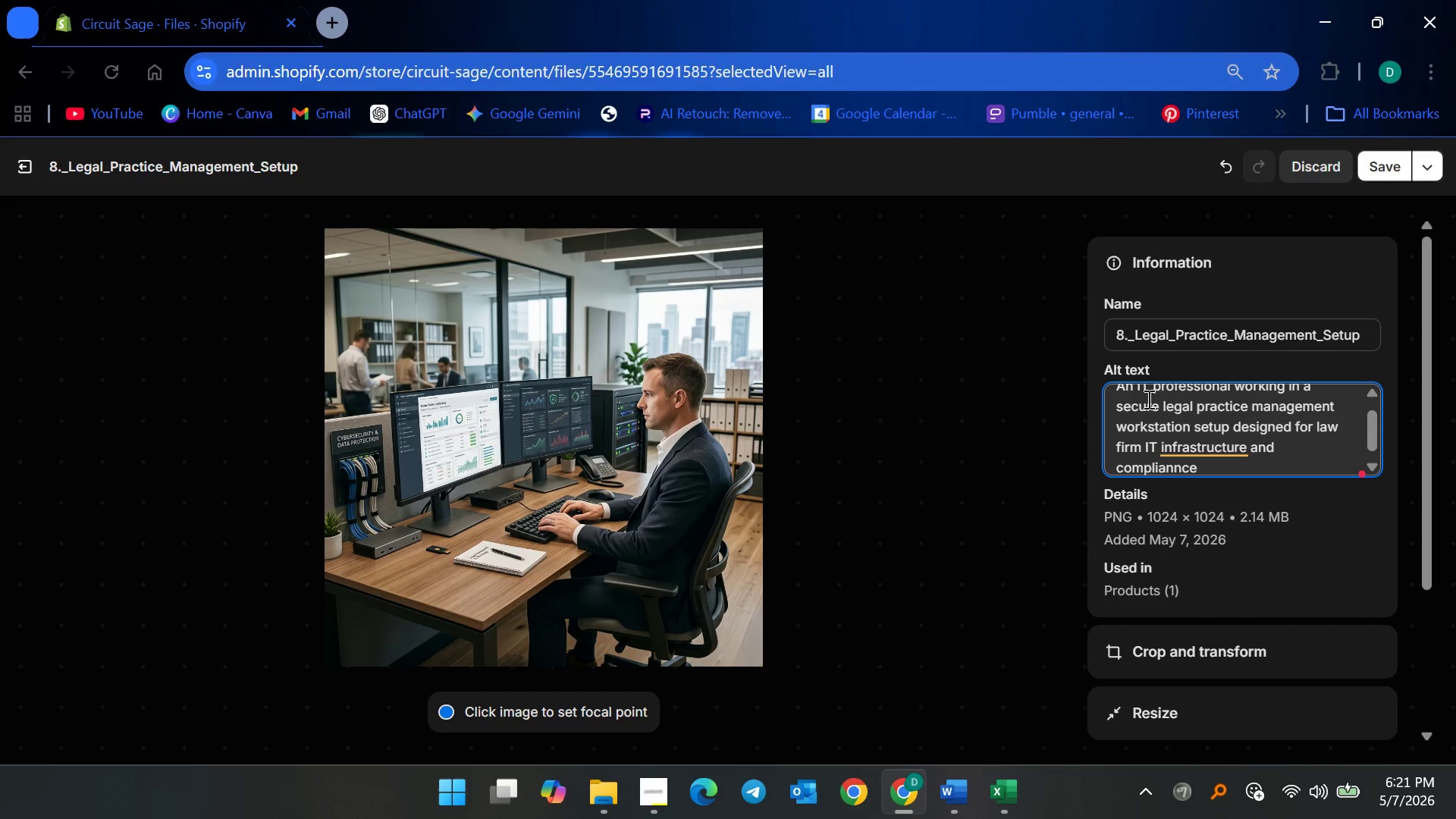 
scroll: coordinate [1225, 450], scroll_direction: up, amount: 1.0
 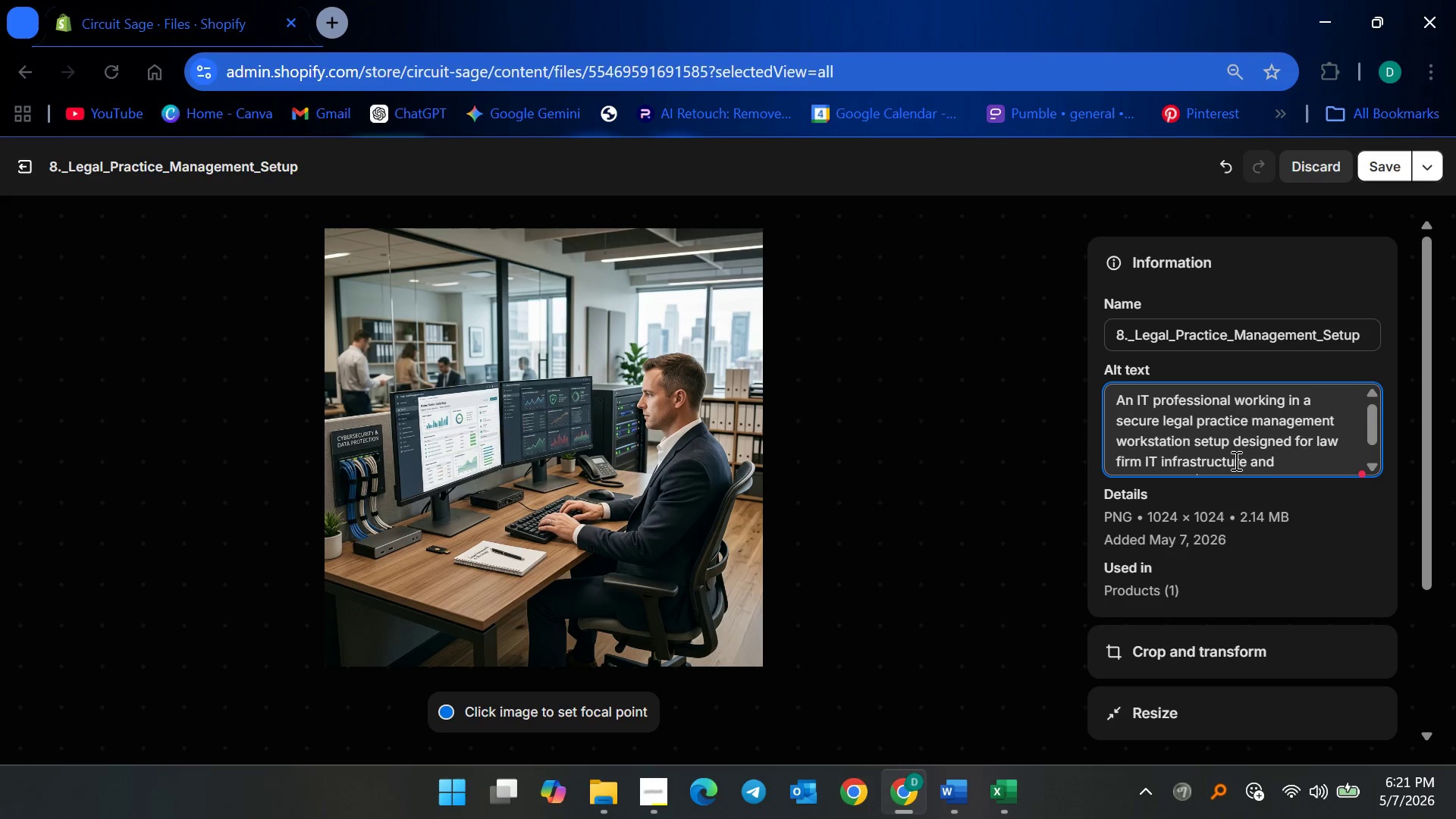 
scroll: coordinate [1203, 459], scroll_direction: down, amount: 4.0
 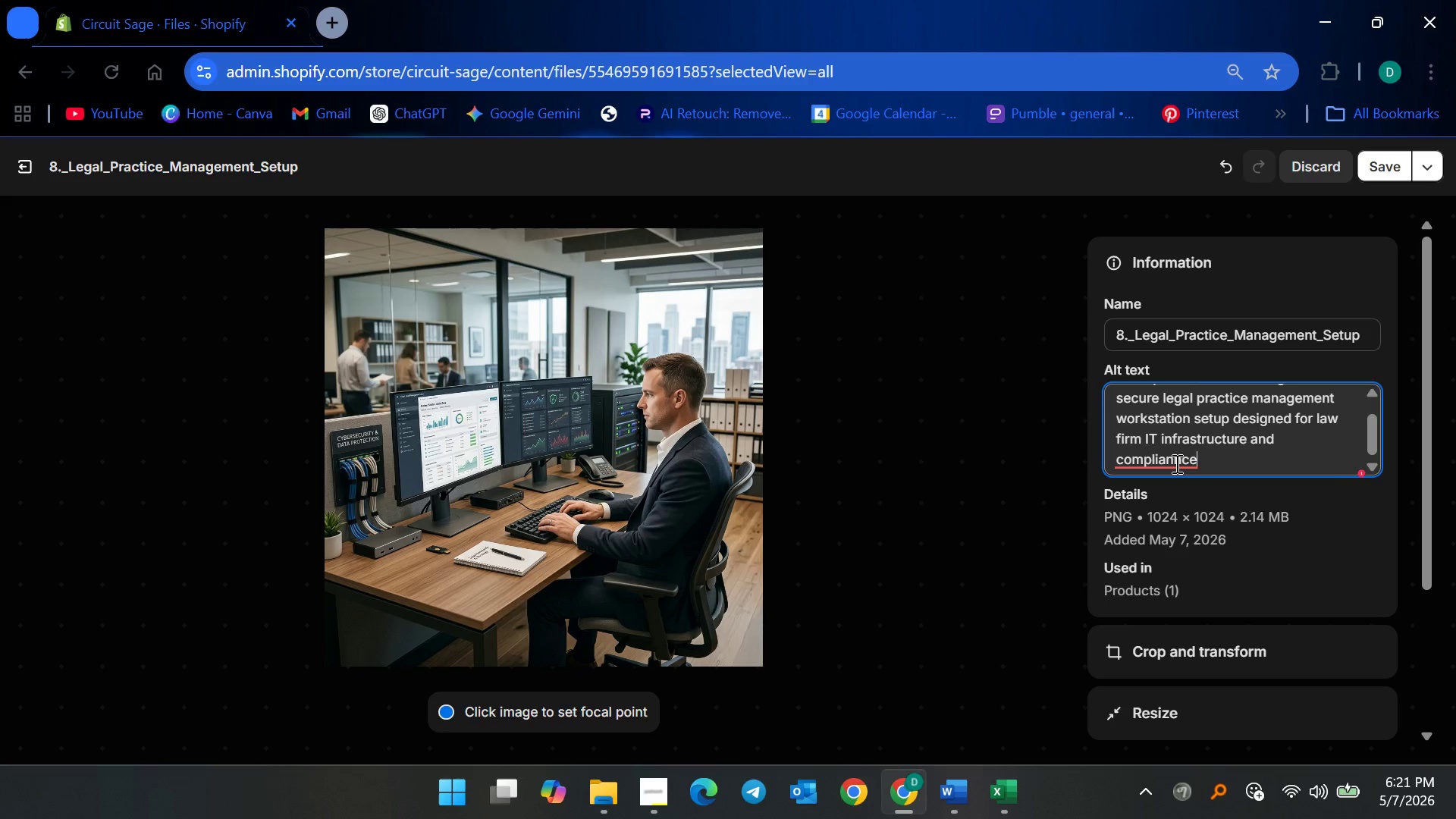 
left_click([1175, 463])
 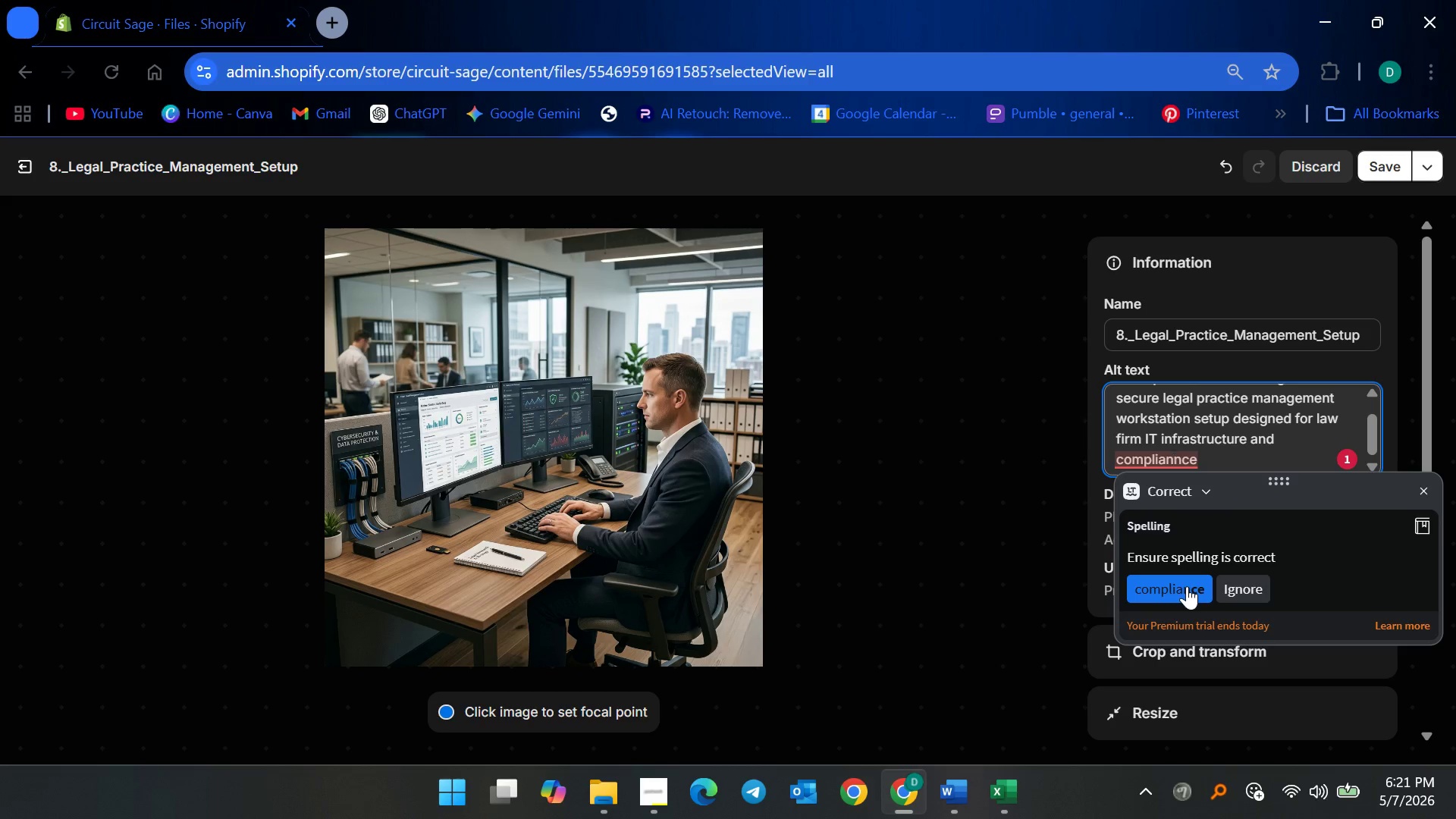 
left_click([1187, 586])
 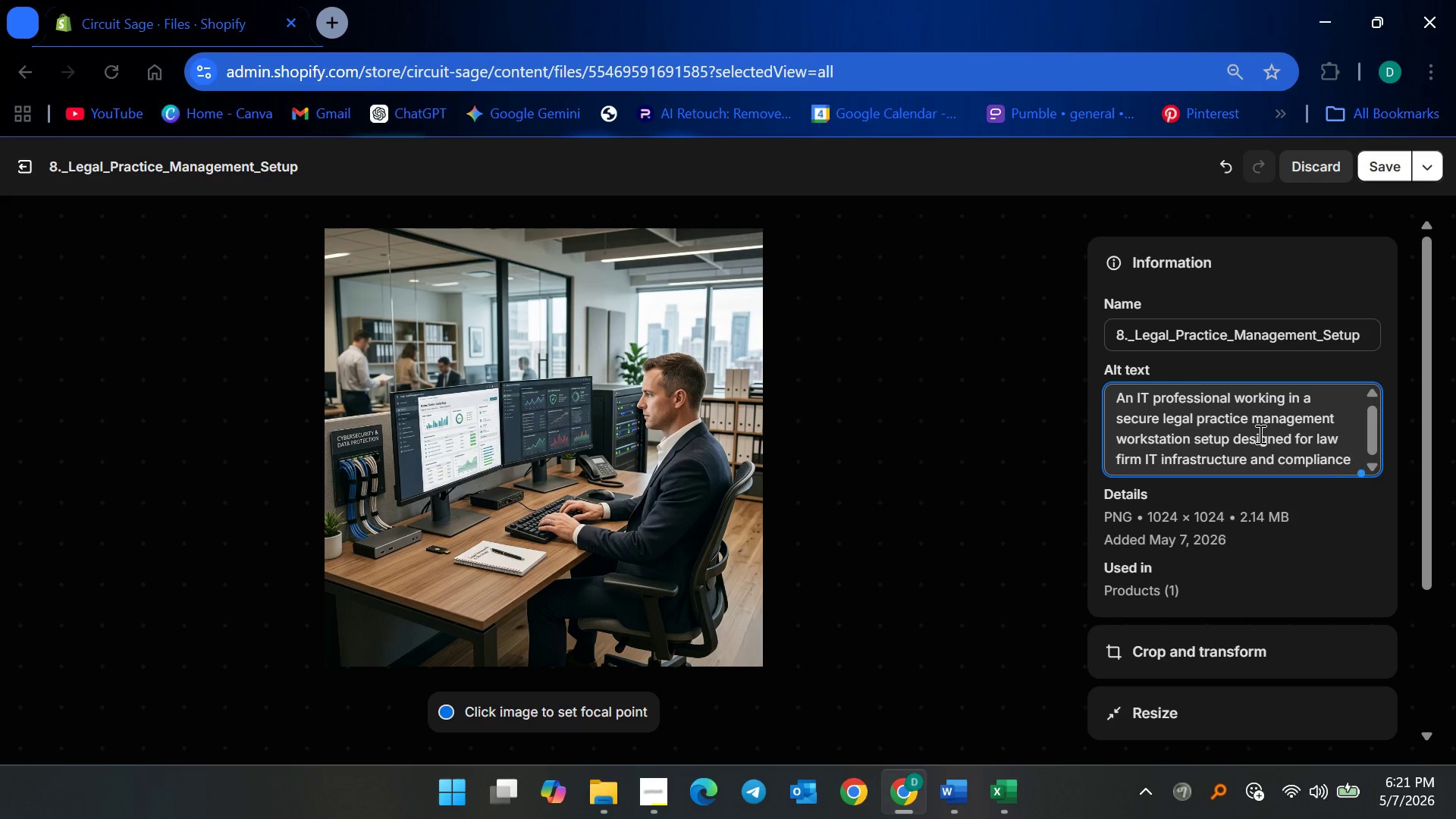 
left_click([1259, 434])
 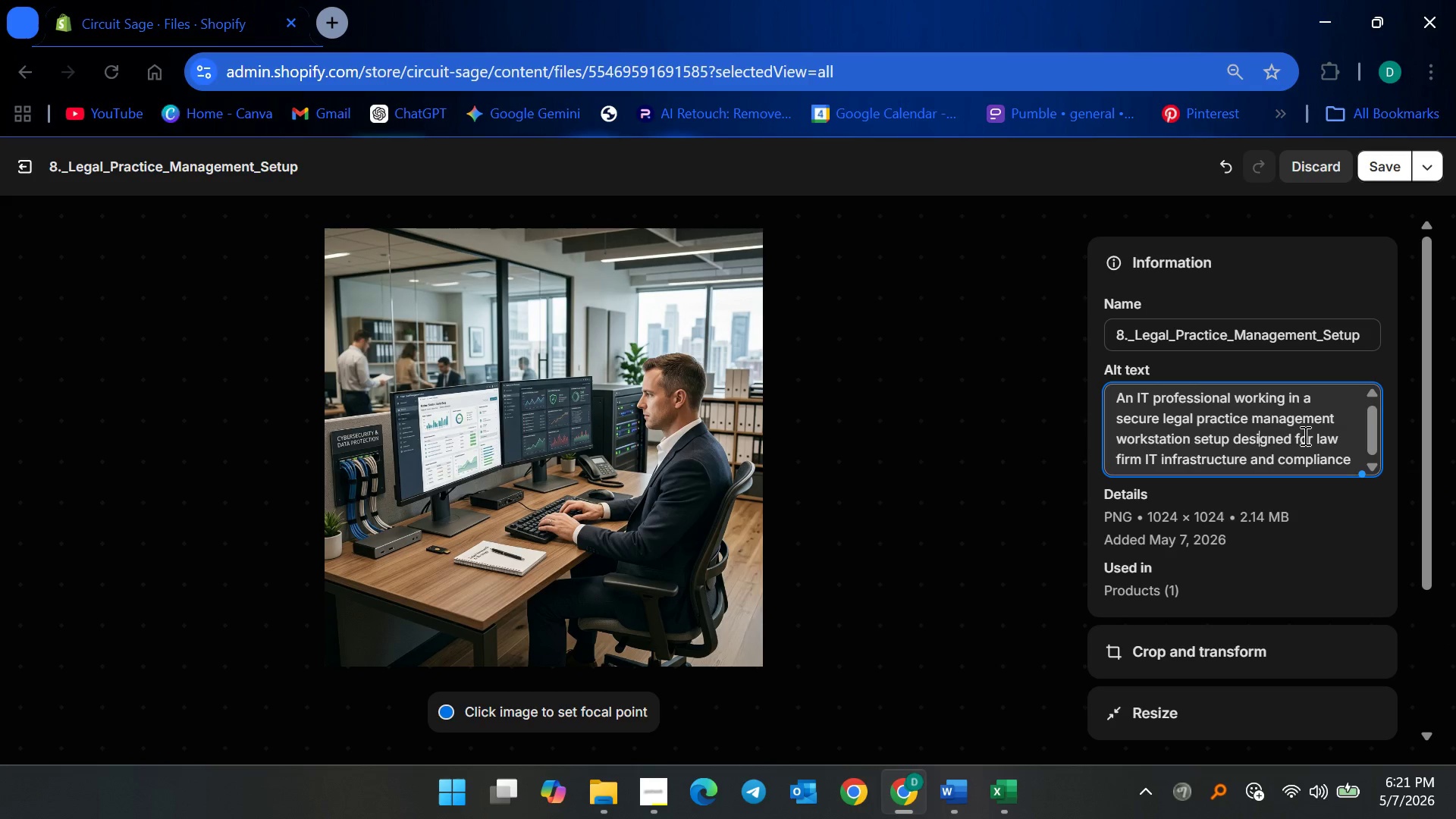 
scroll: coordinate [1304, 438], scroll_direction: down, amount: 2.0
 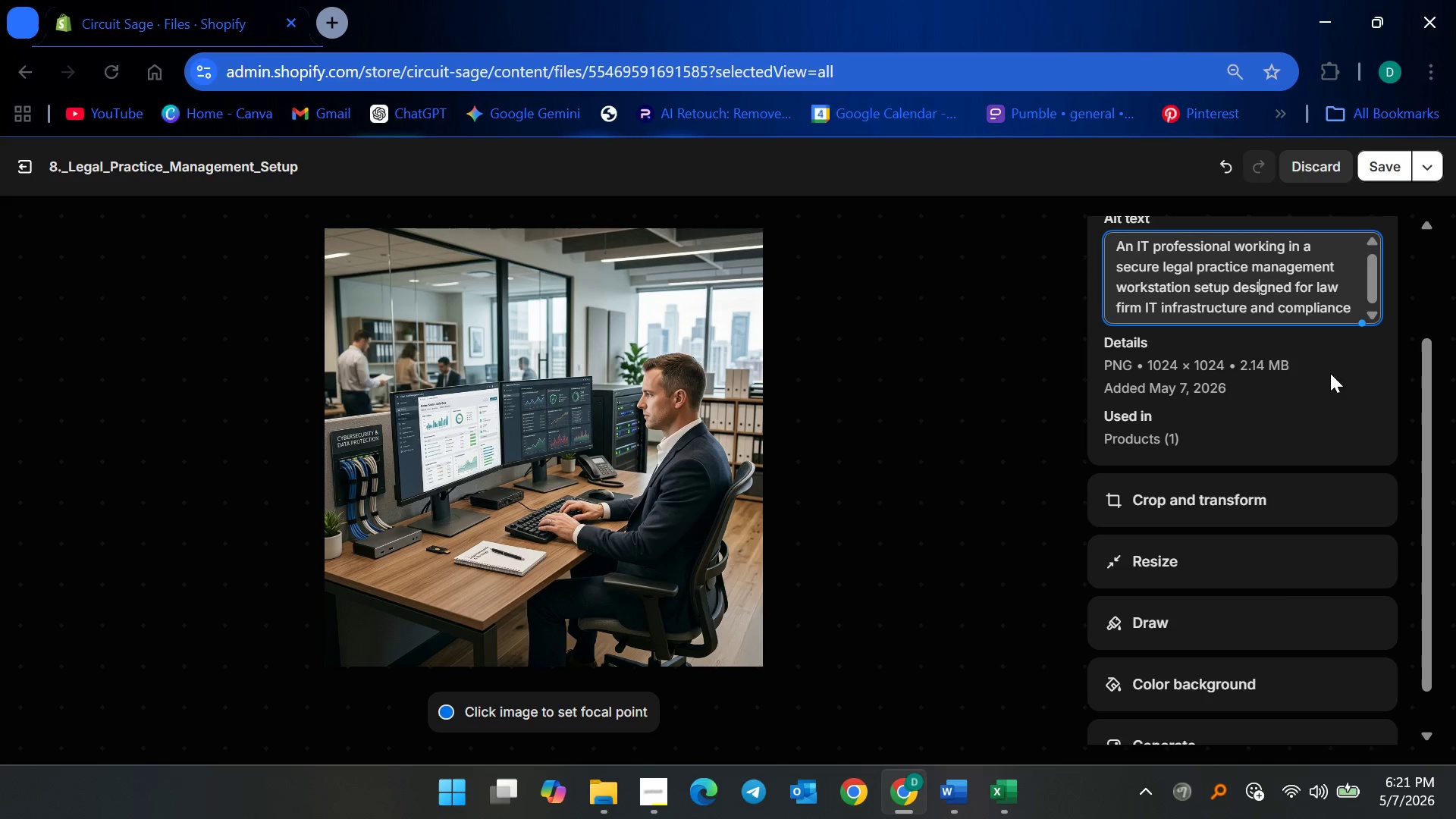 
scroll: coordinate [1327, 374], scroll_direction: up, amount: 1.0
 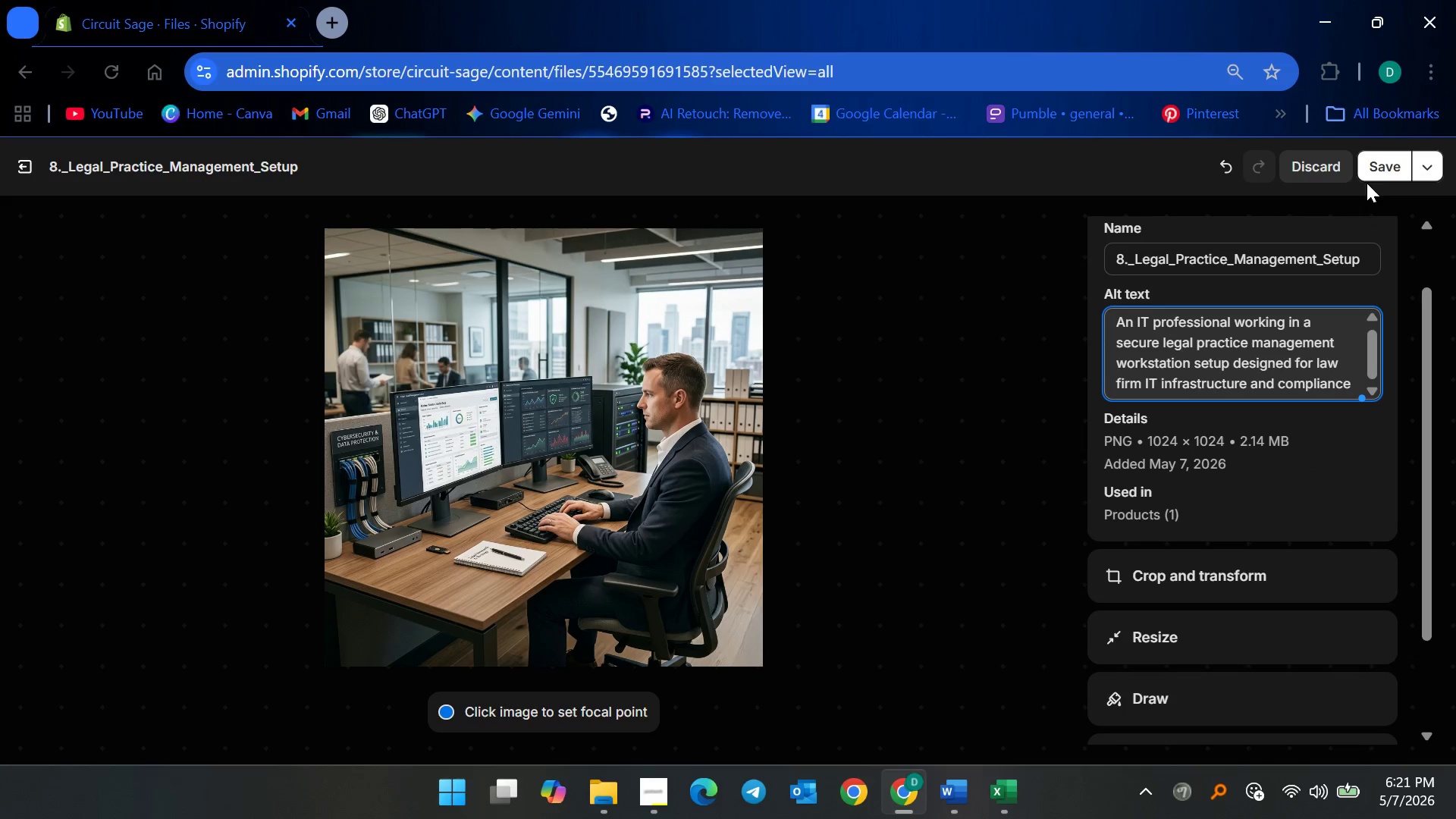 
left_click([1403, 171])
 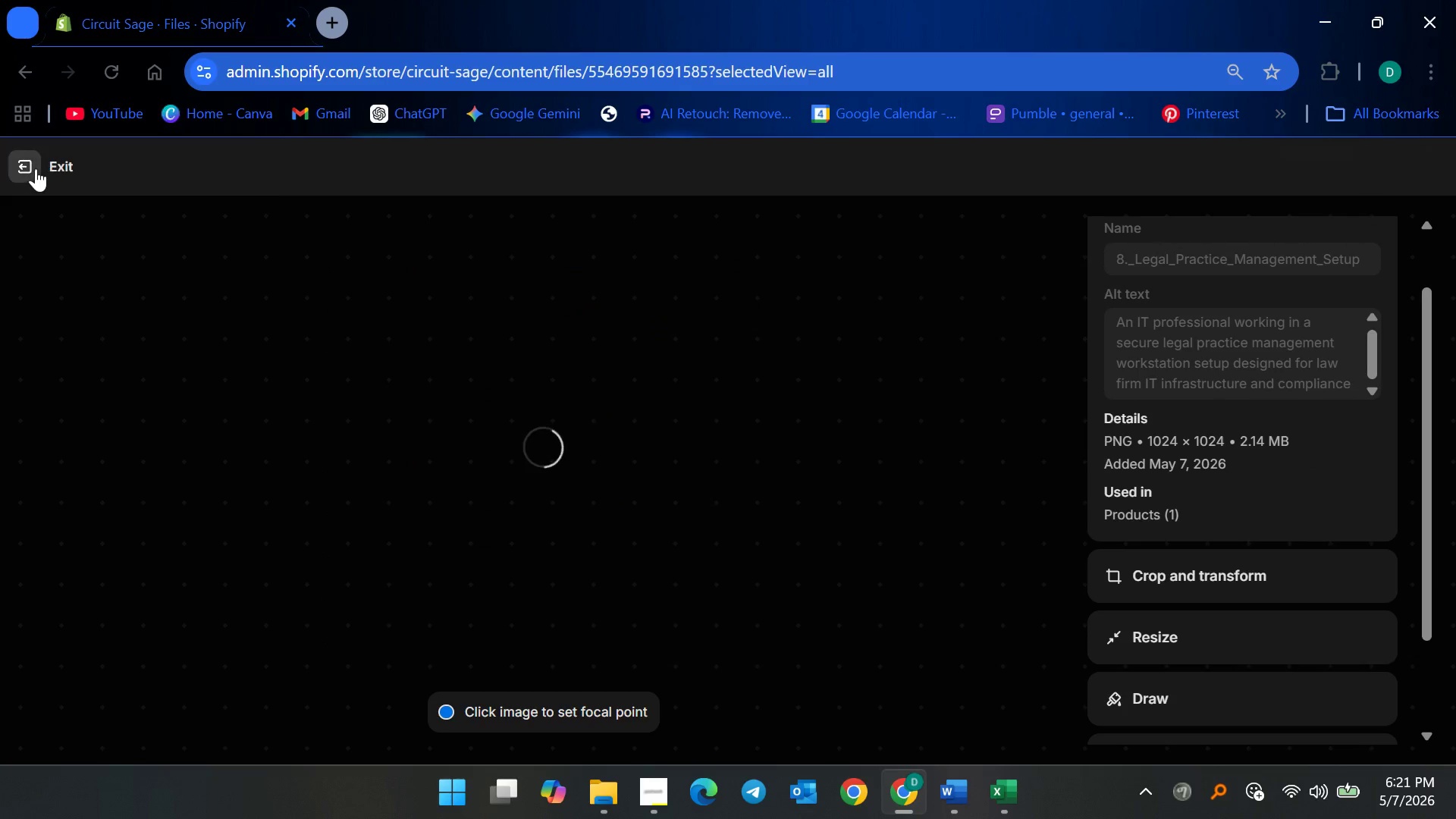 
left_click([36, 168])
 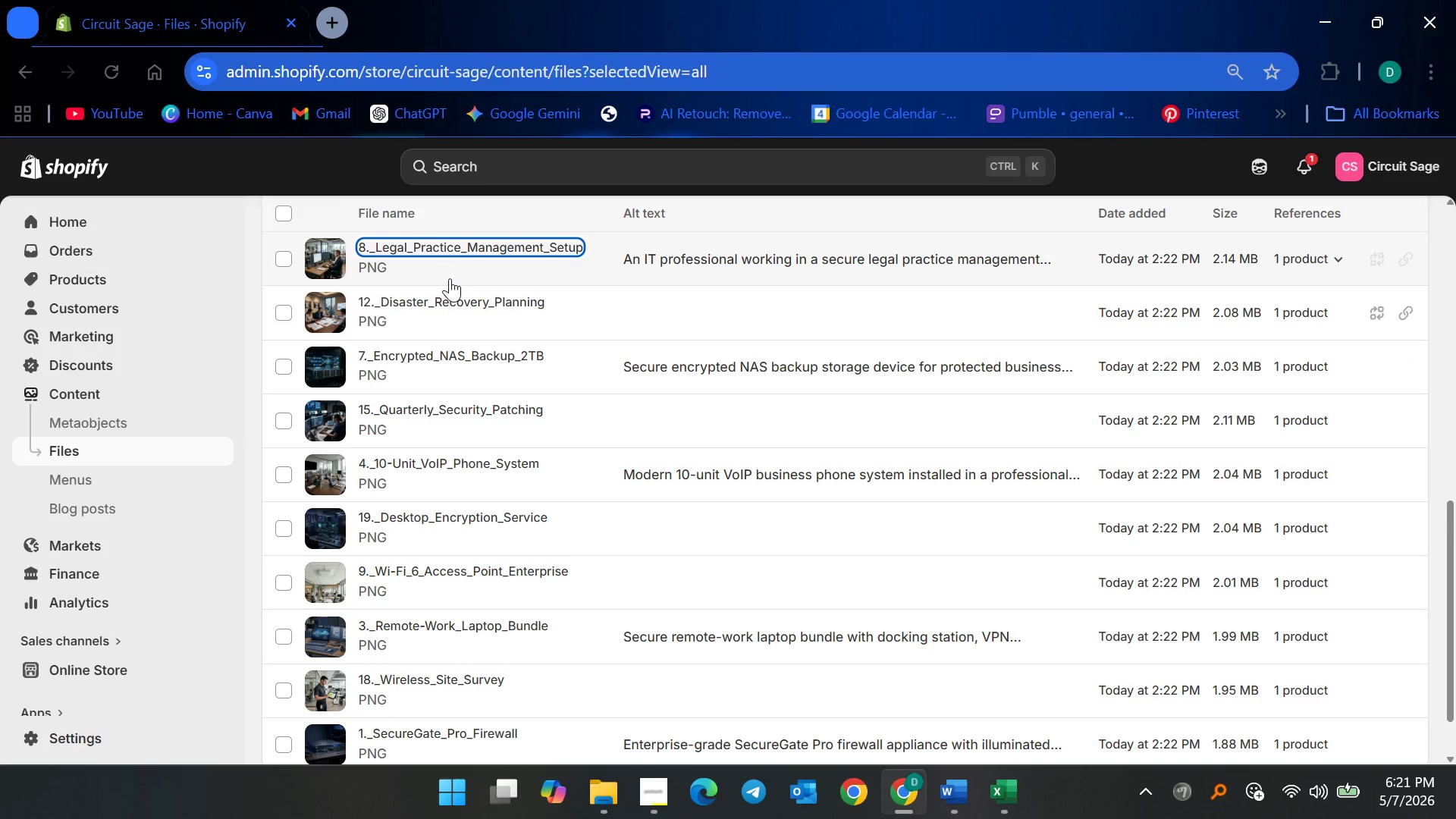 
left_click([459, 256])
 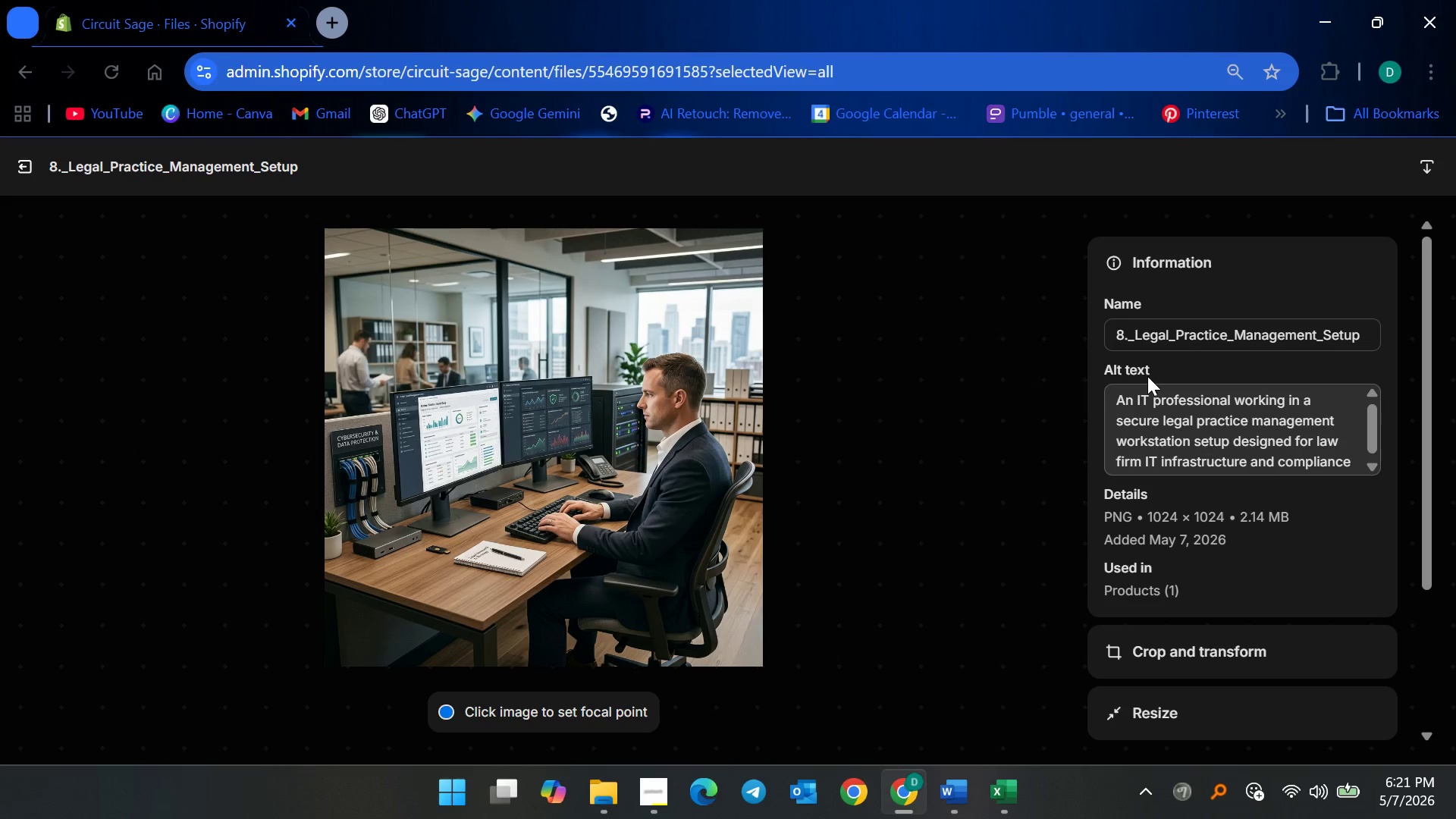 
left_click([1202, 422])
 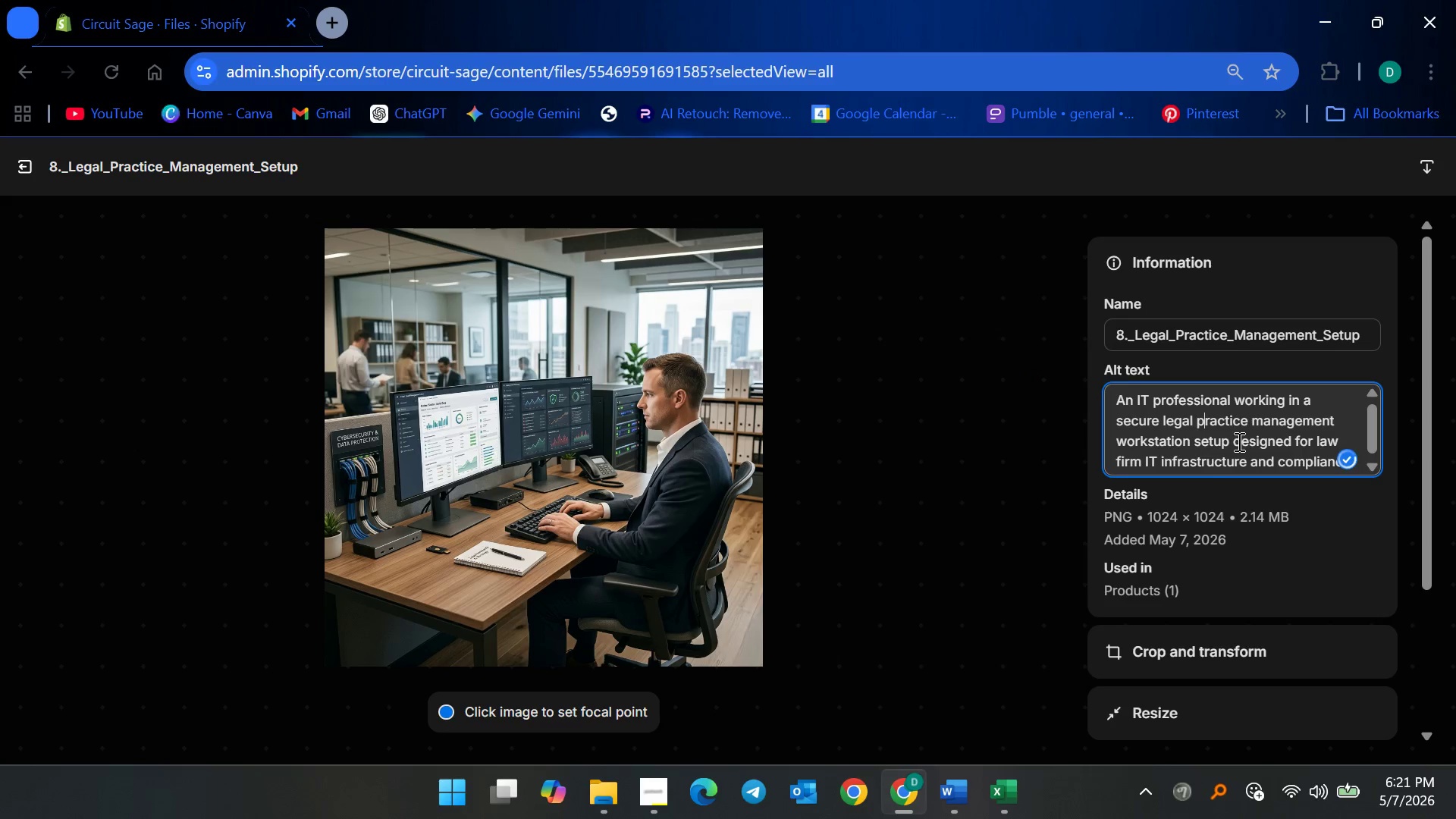 
scroll: coordinate [1240, 447], scroll_direction: down, amount: 3.0
 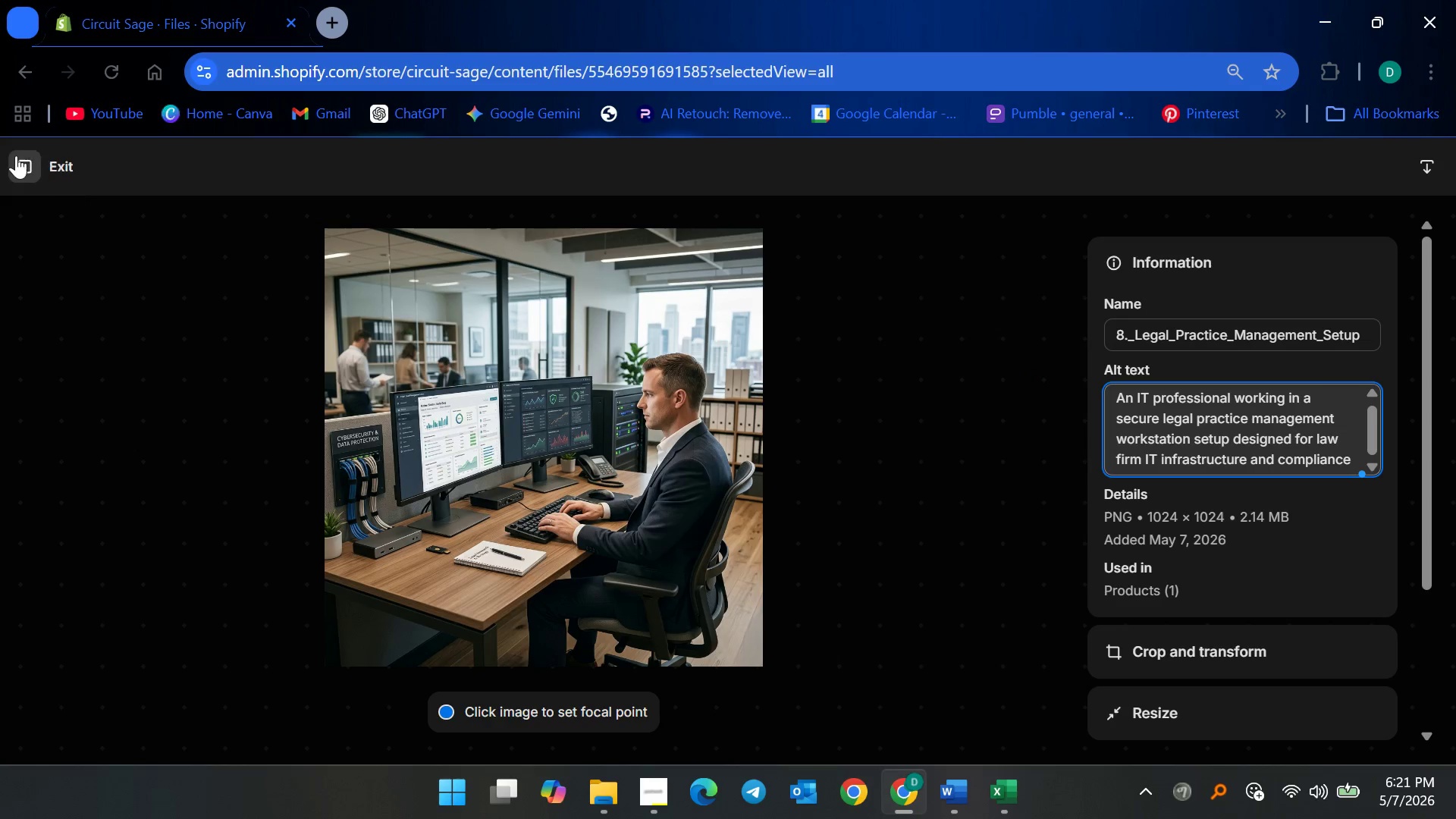 
left_click([14, 155])
 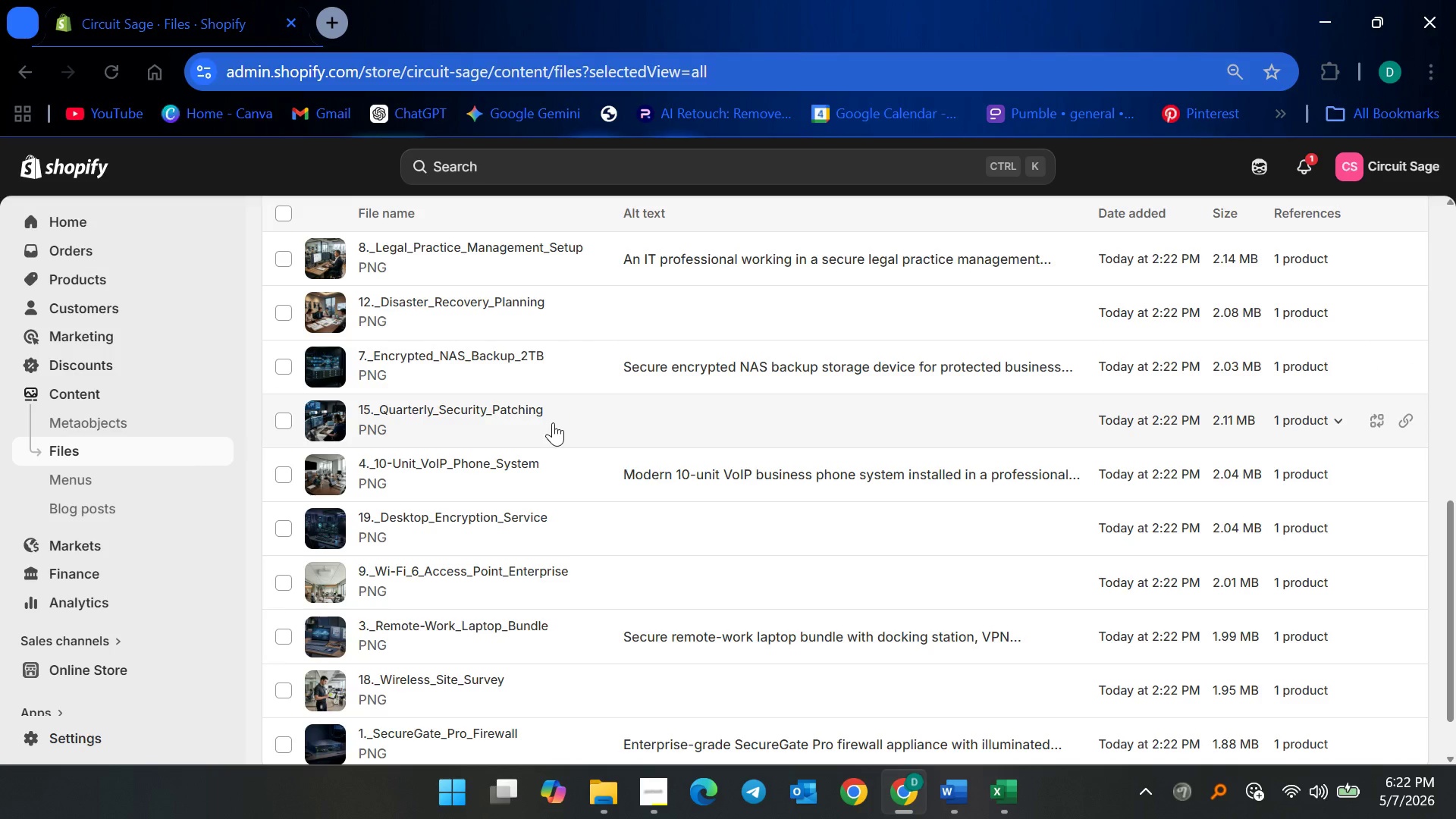 
scroll: coordinate [1376, 284], scroll_direction: up, amount: 13.0
 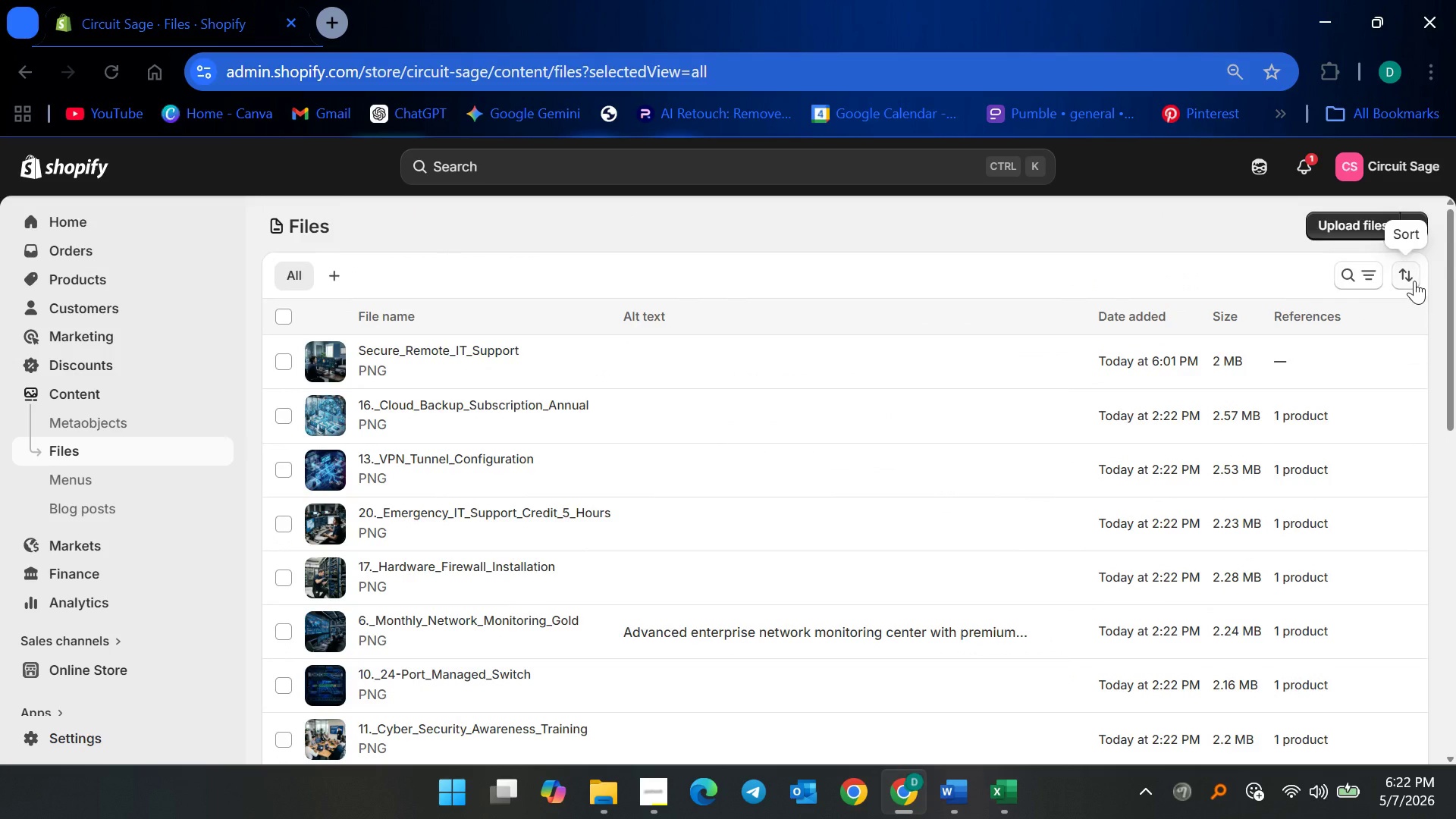 
left_click([1413, 281])
 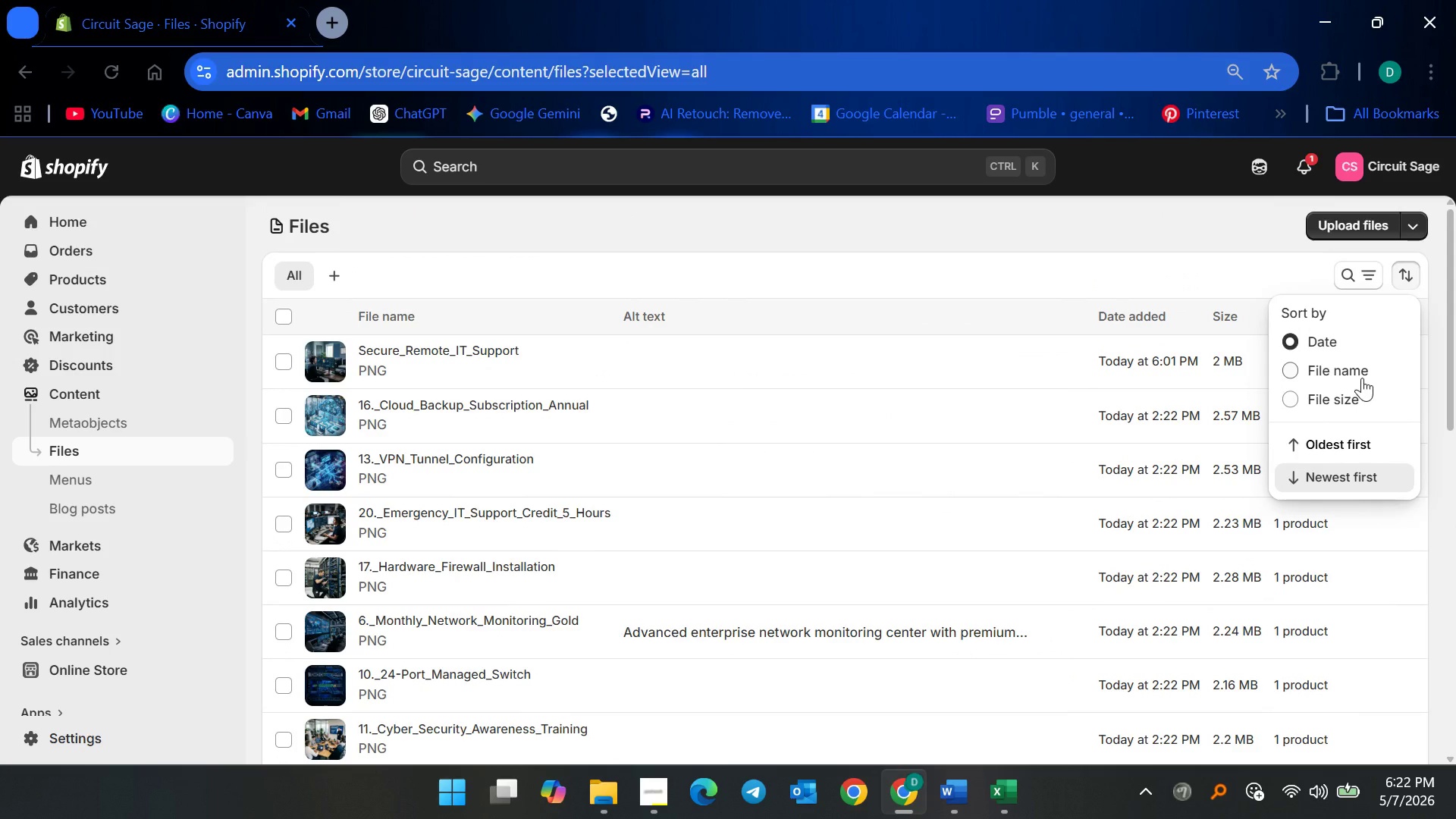 
left_click([1360, 370])
 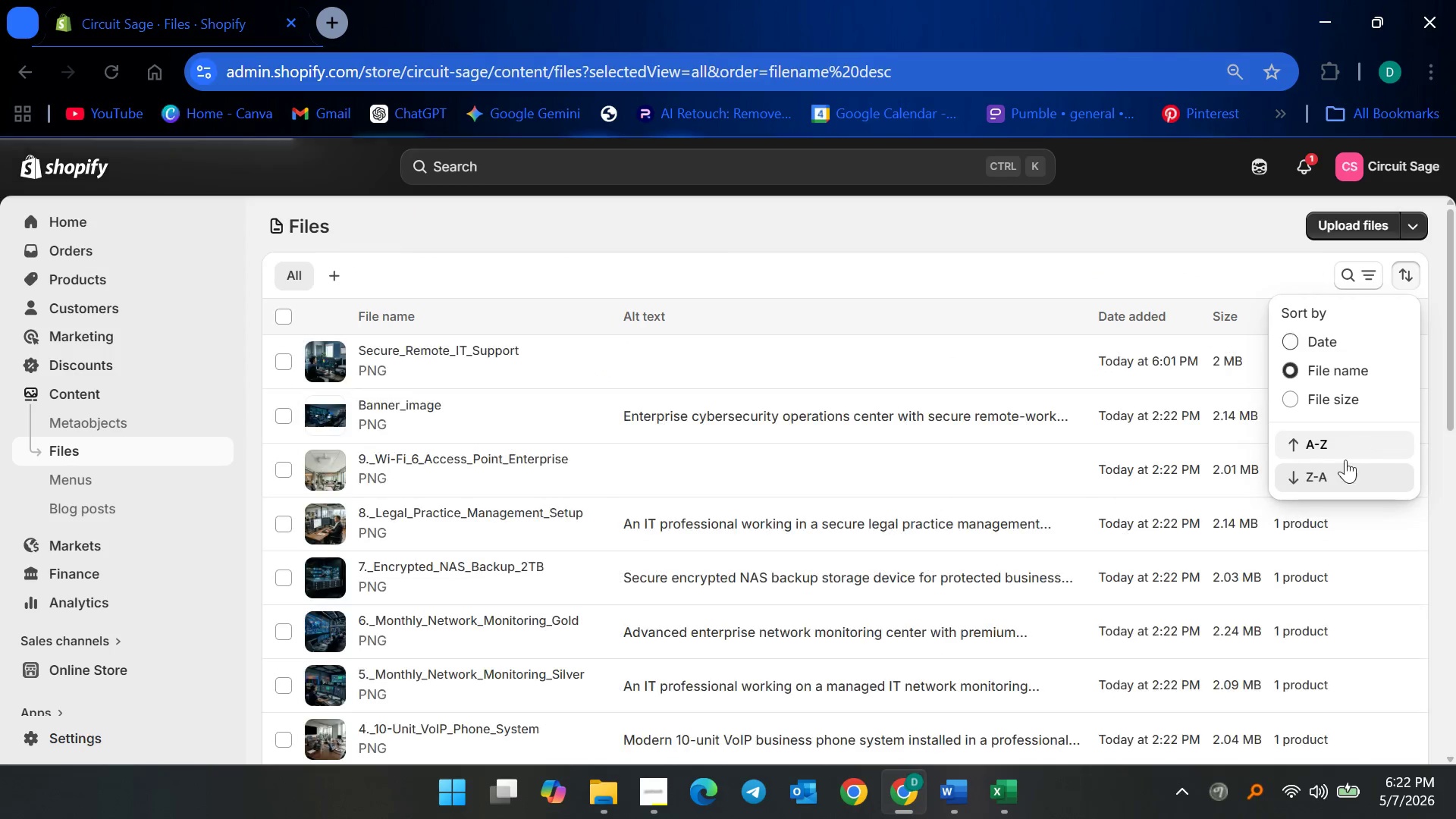 
left_click([1327, 440])
 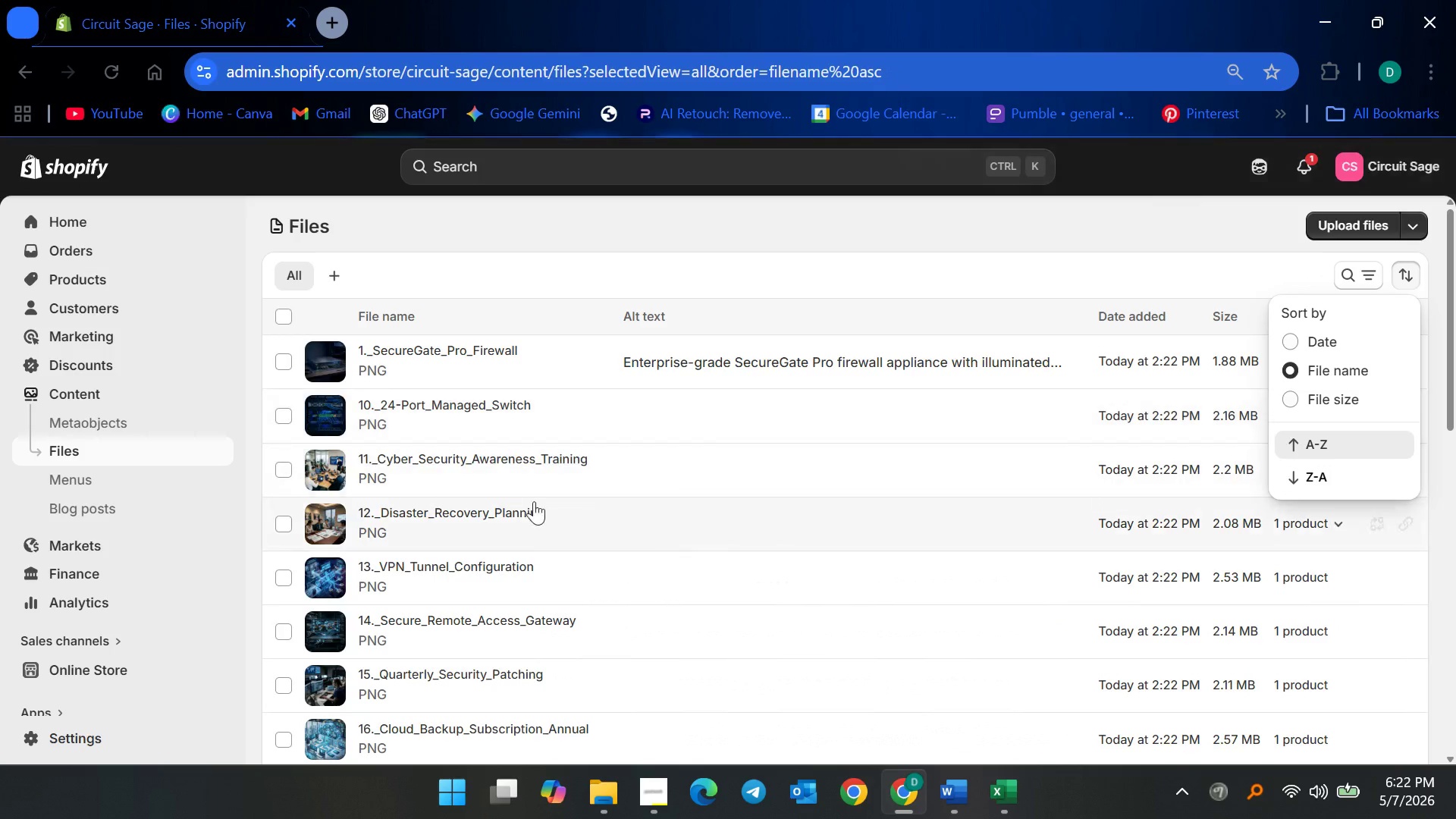 
scroll: coordinate [547, 506], scroll_direction: down, amount: 10.0
 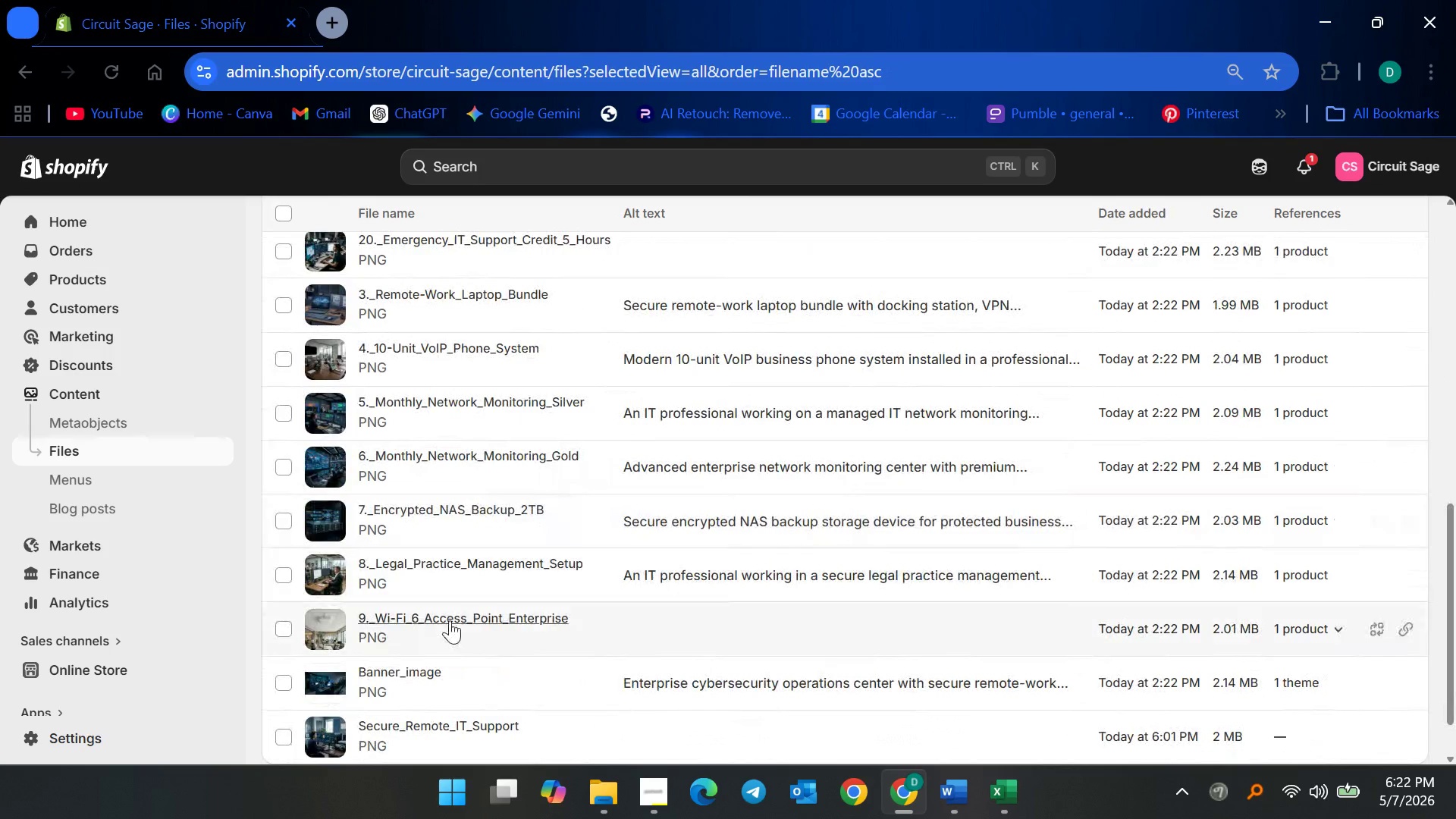 
left_click([446, 623])
 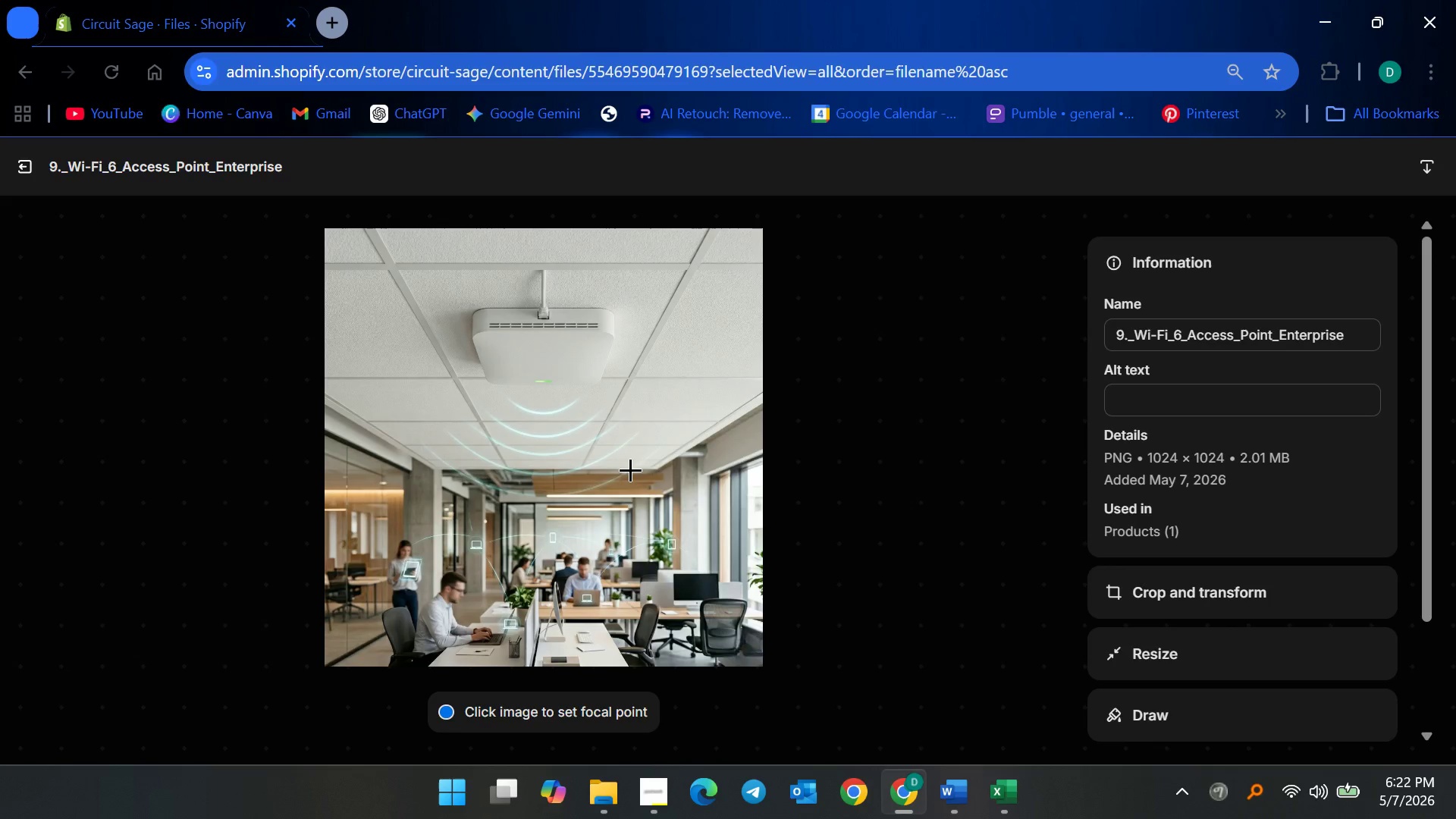 
wait(7.72)
 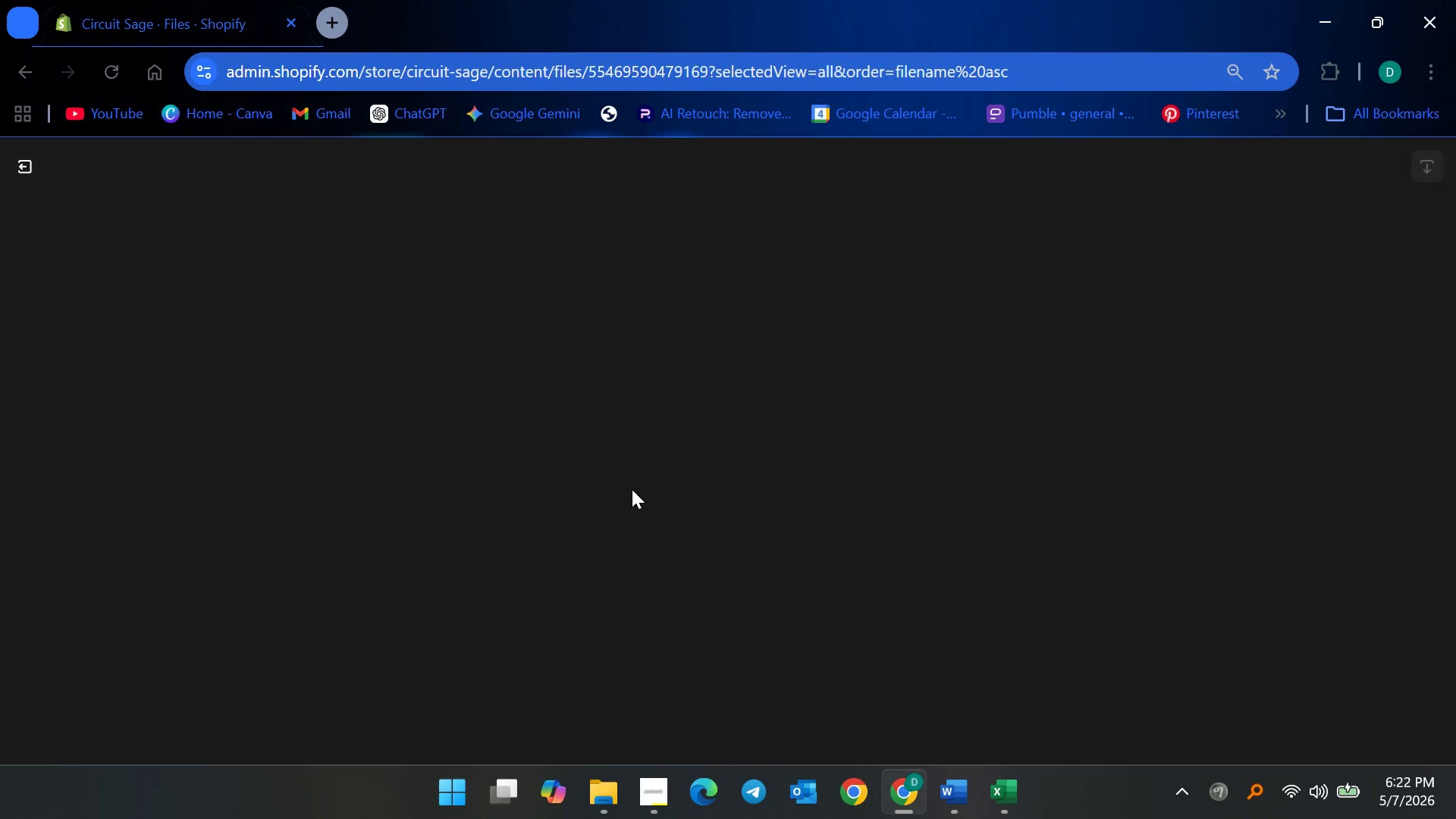 
left_click([1145, 416])
 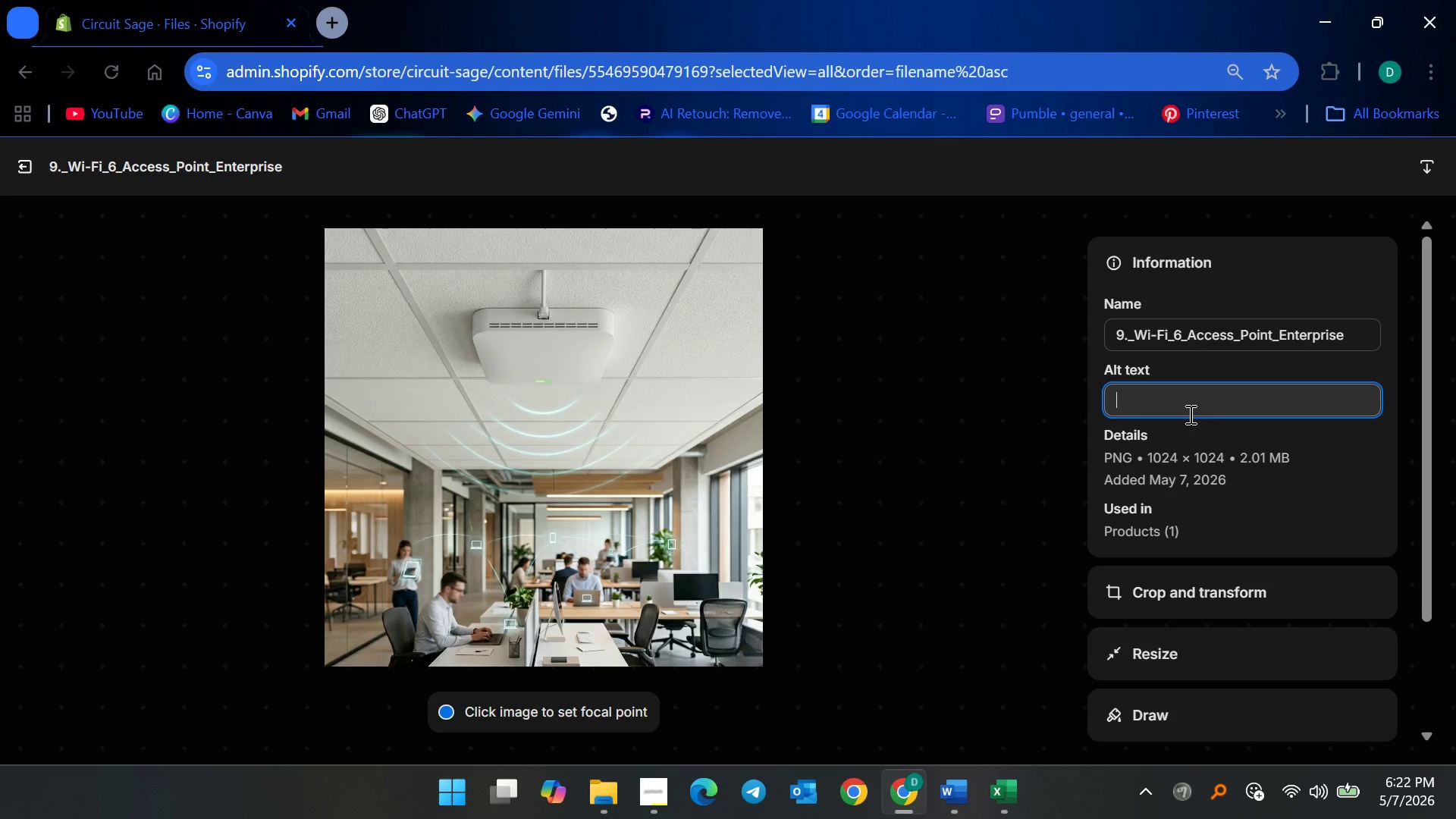 
type(Enterprise Wi-Fi 6 access point installed in a modern office environment for secure wireless networking)
 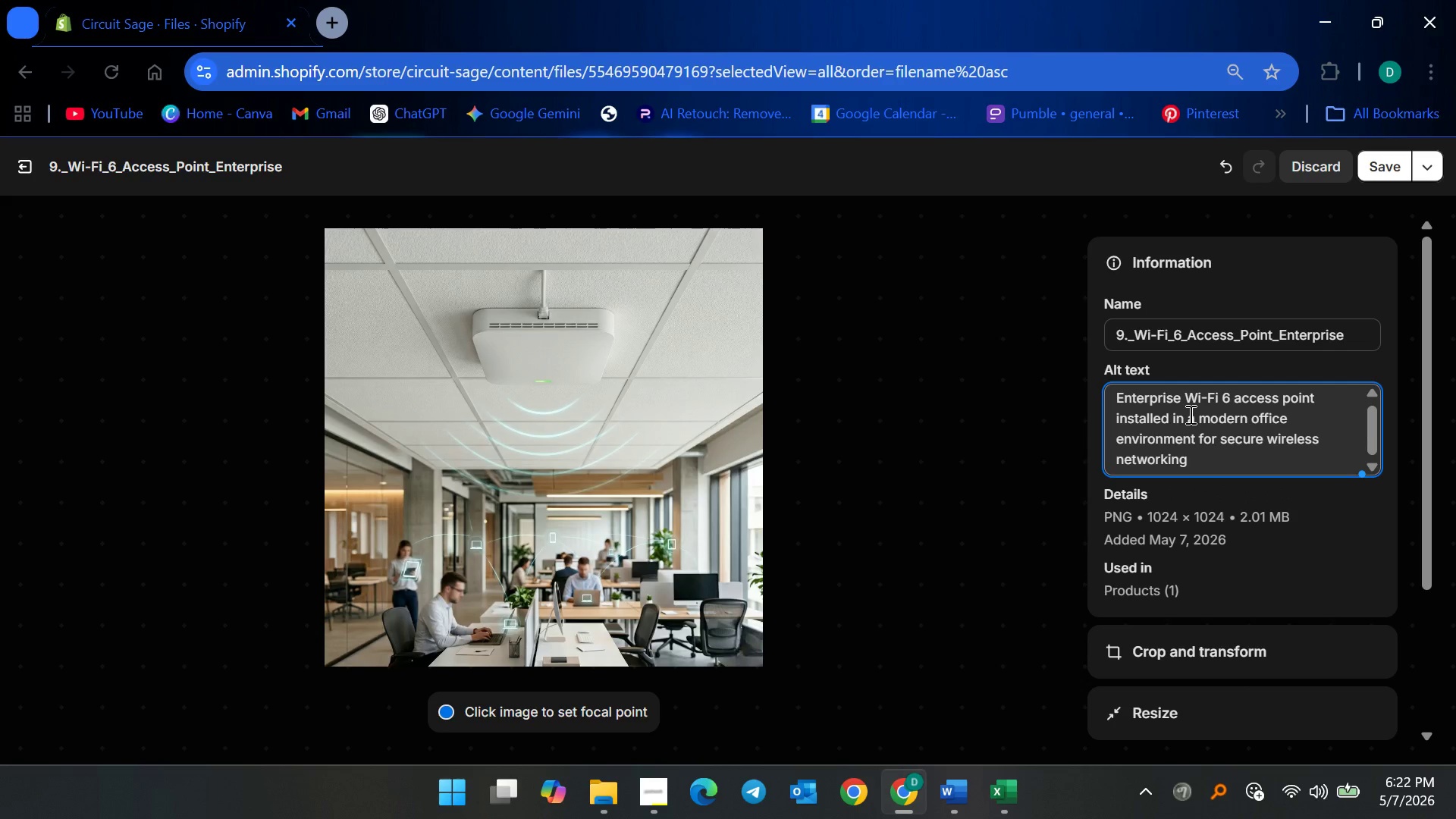 
wait(6.58)
 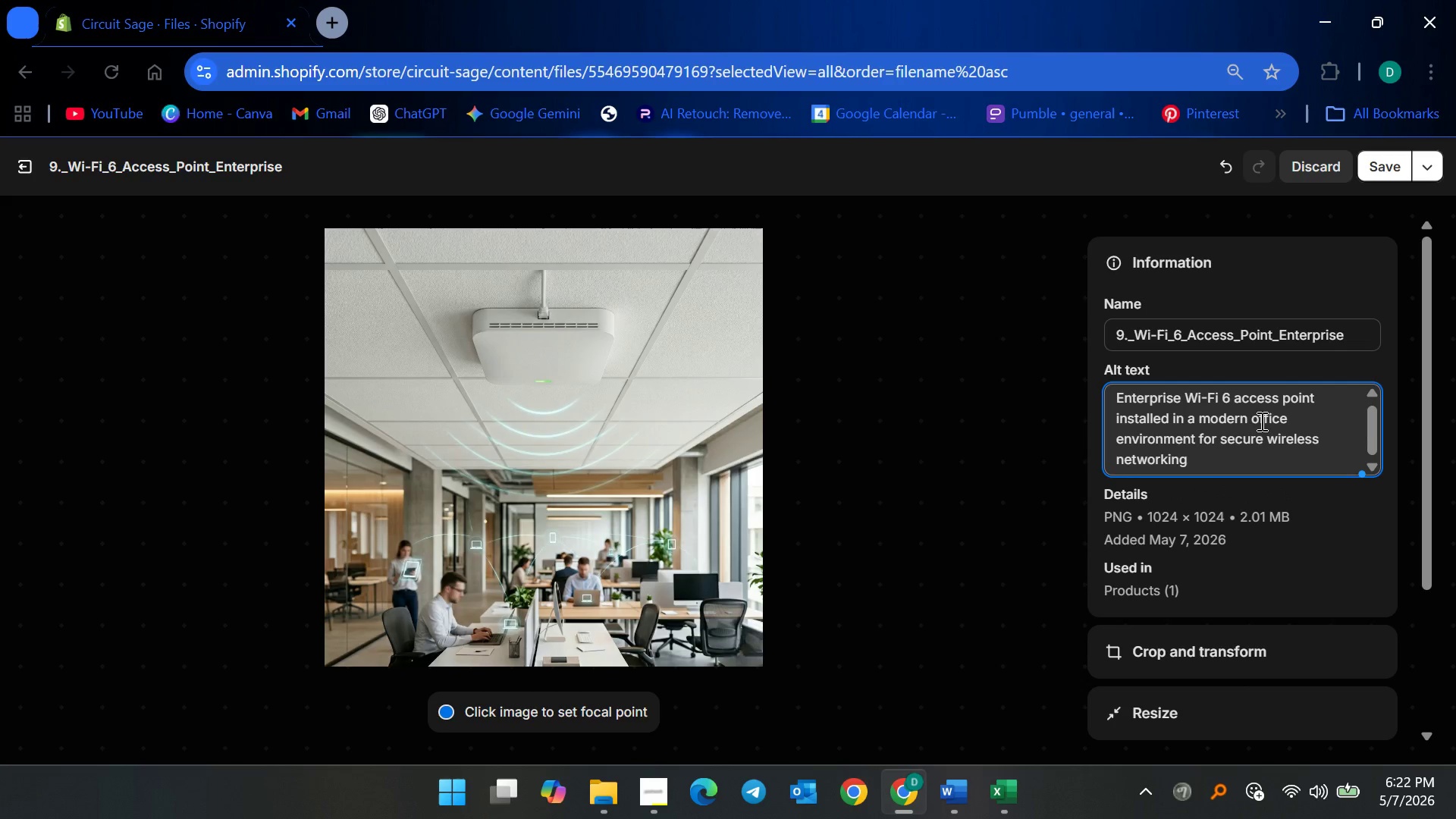 
left_click([1387, 159])
 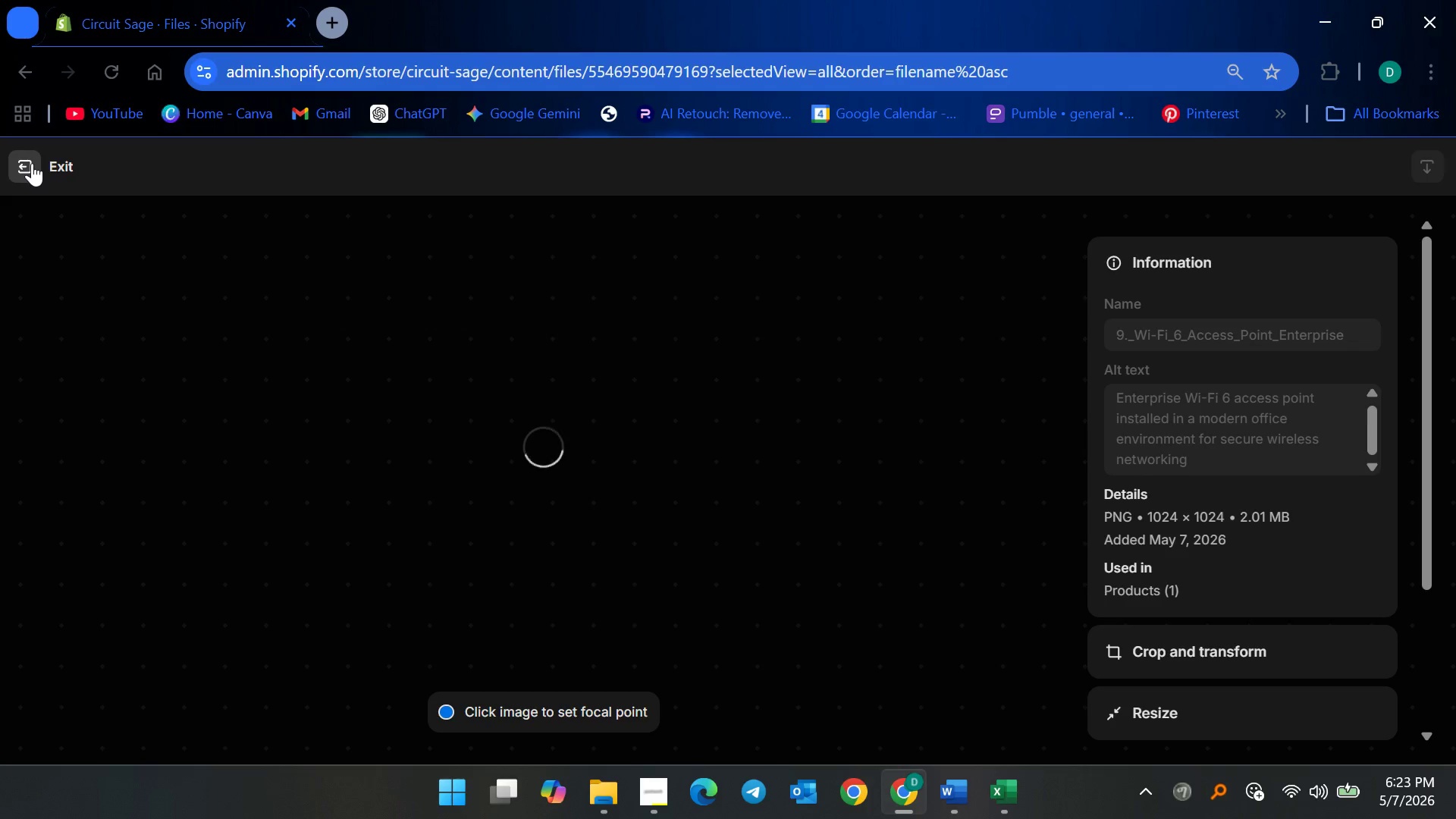 
left_click([32, 163])
 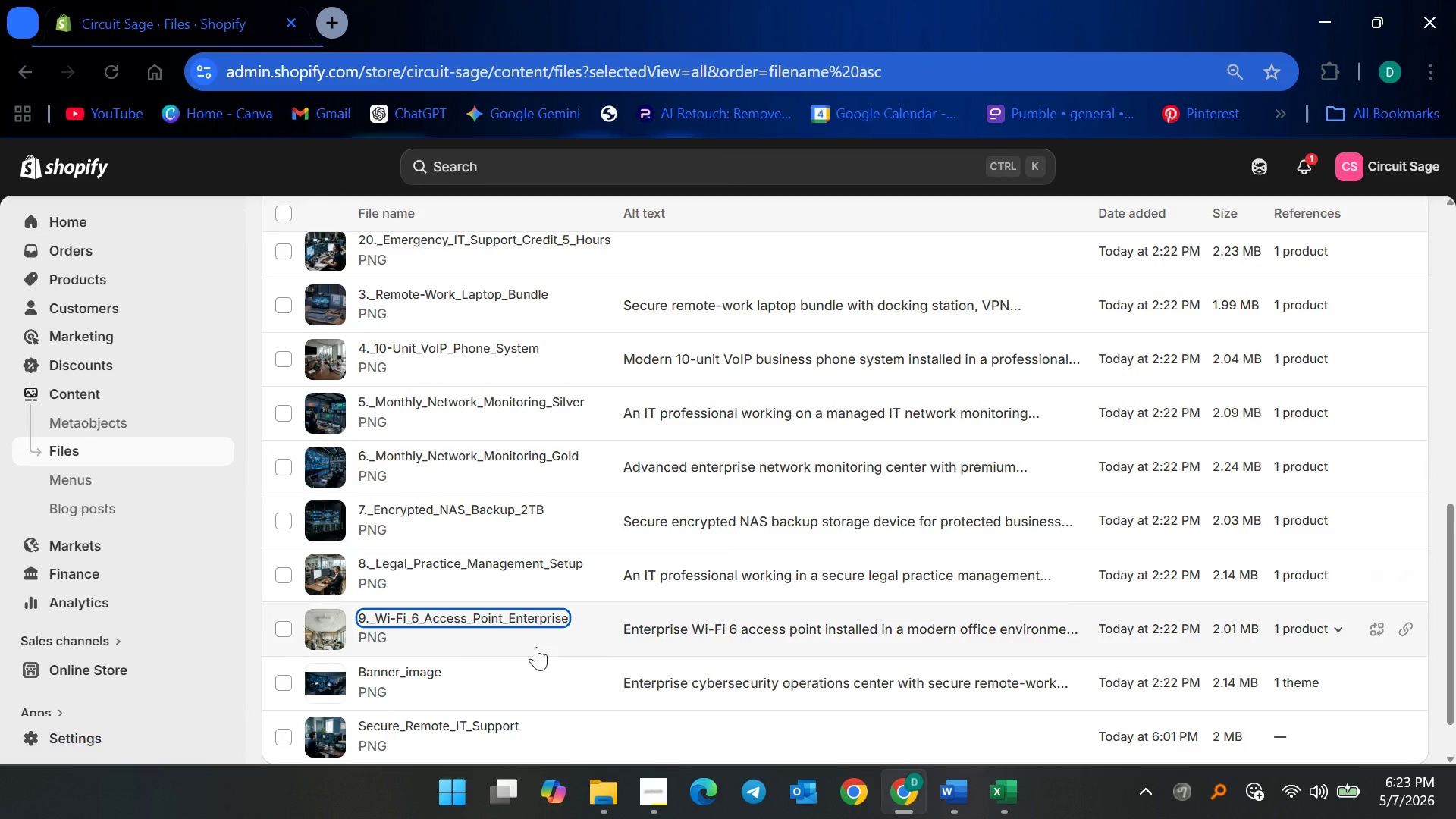 
scroll: coordinate [543, 658], scroll_direction: down, amount: 2.0
 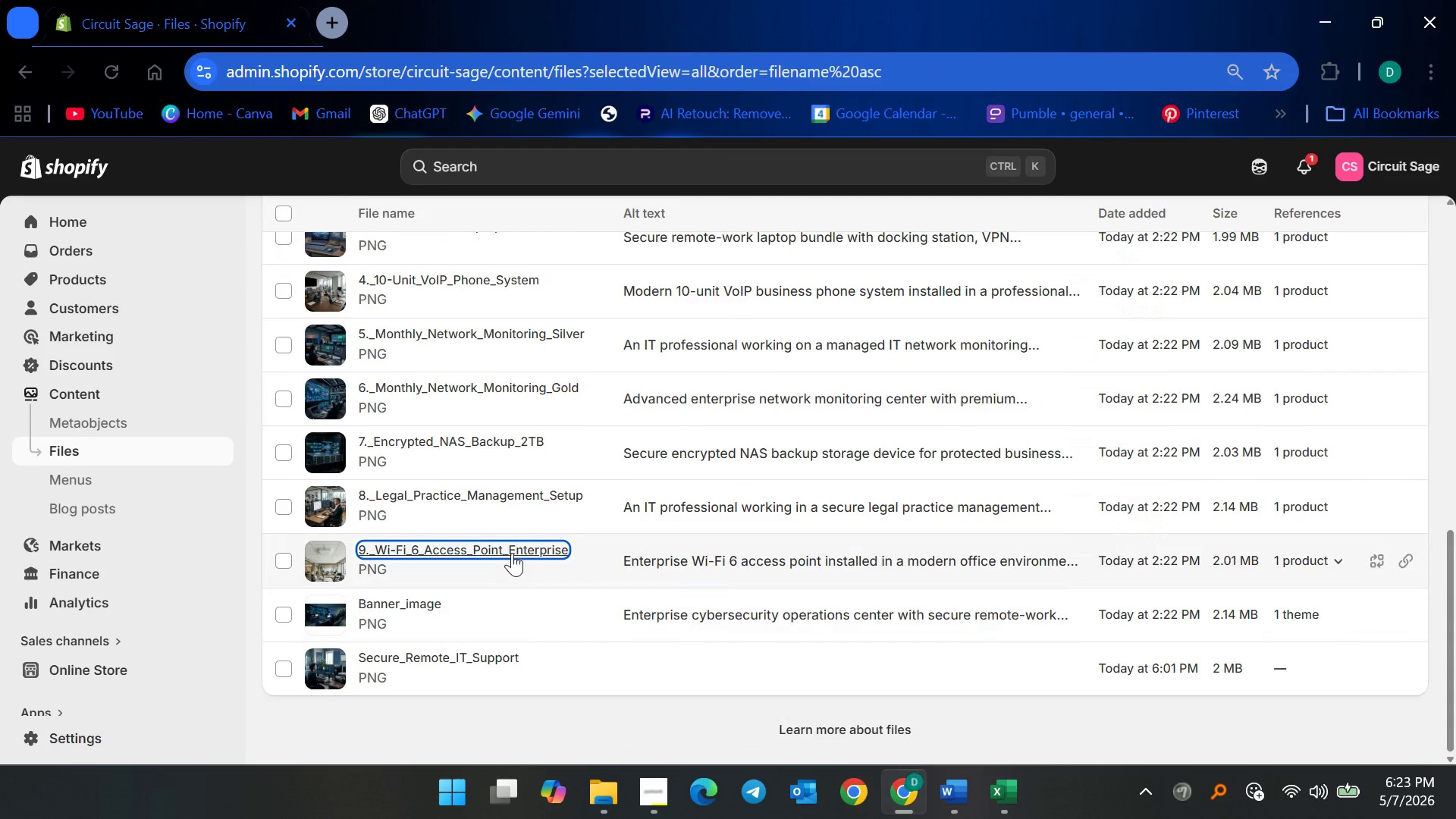 
scroll: coordinate [526, 489], scroll_direction: up, amount: 15.0
 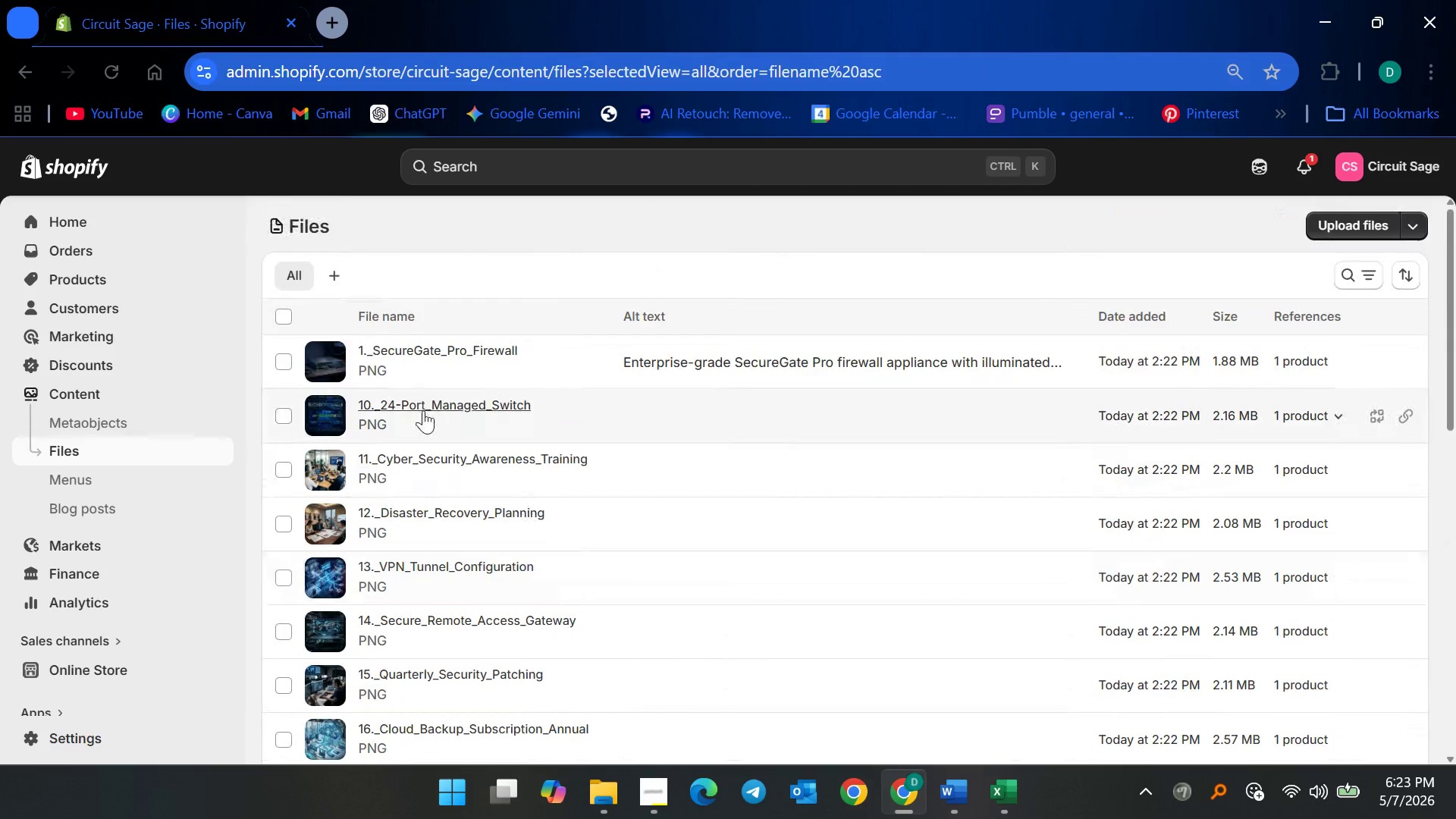 
left_click([423, 410])
 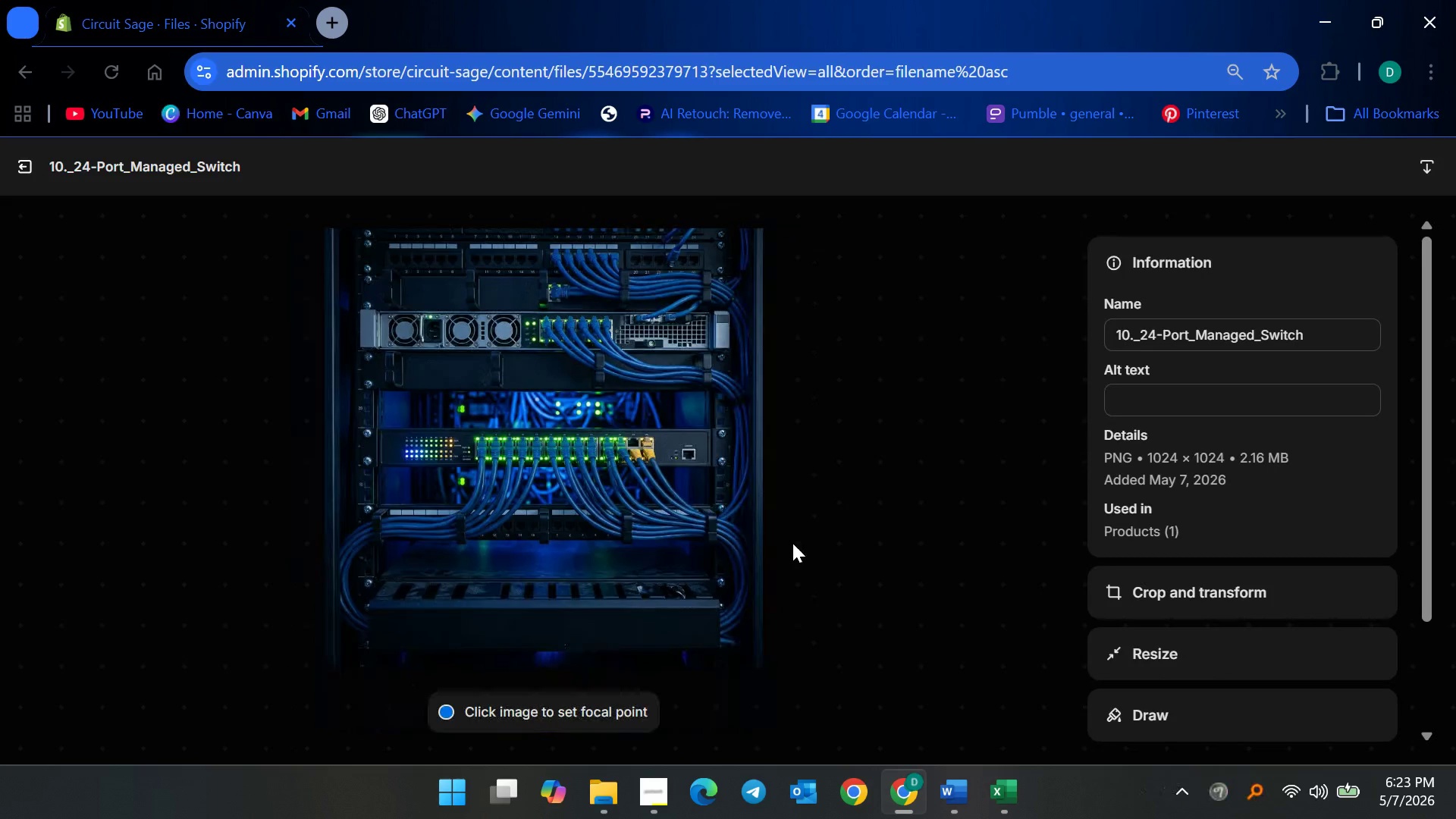 
left_click_drag(start_coordinate=[1136, 410], to_coordinate=[1141, 410])
 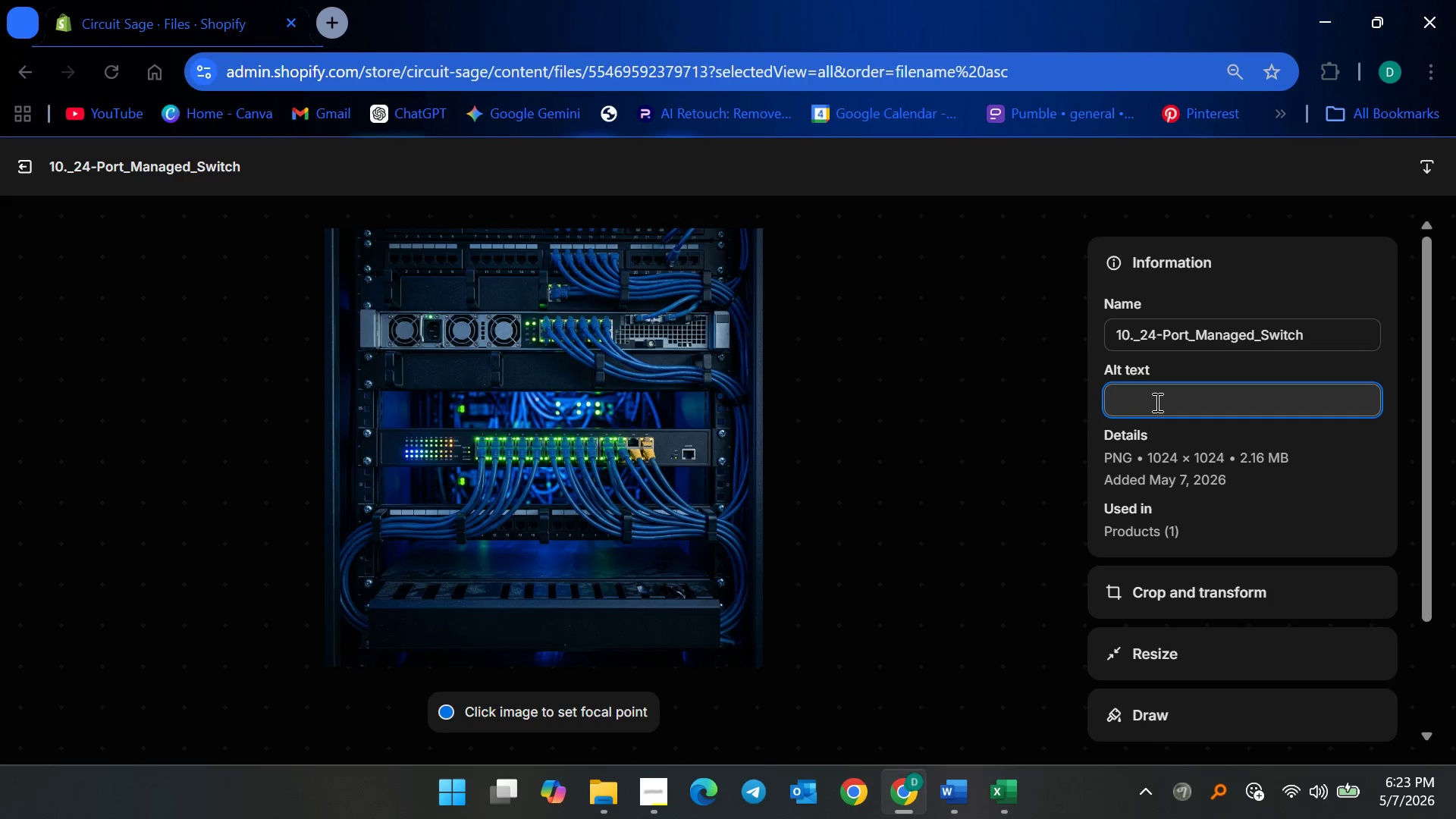 
wait(14.94)
 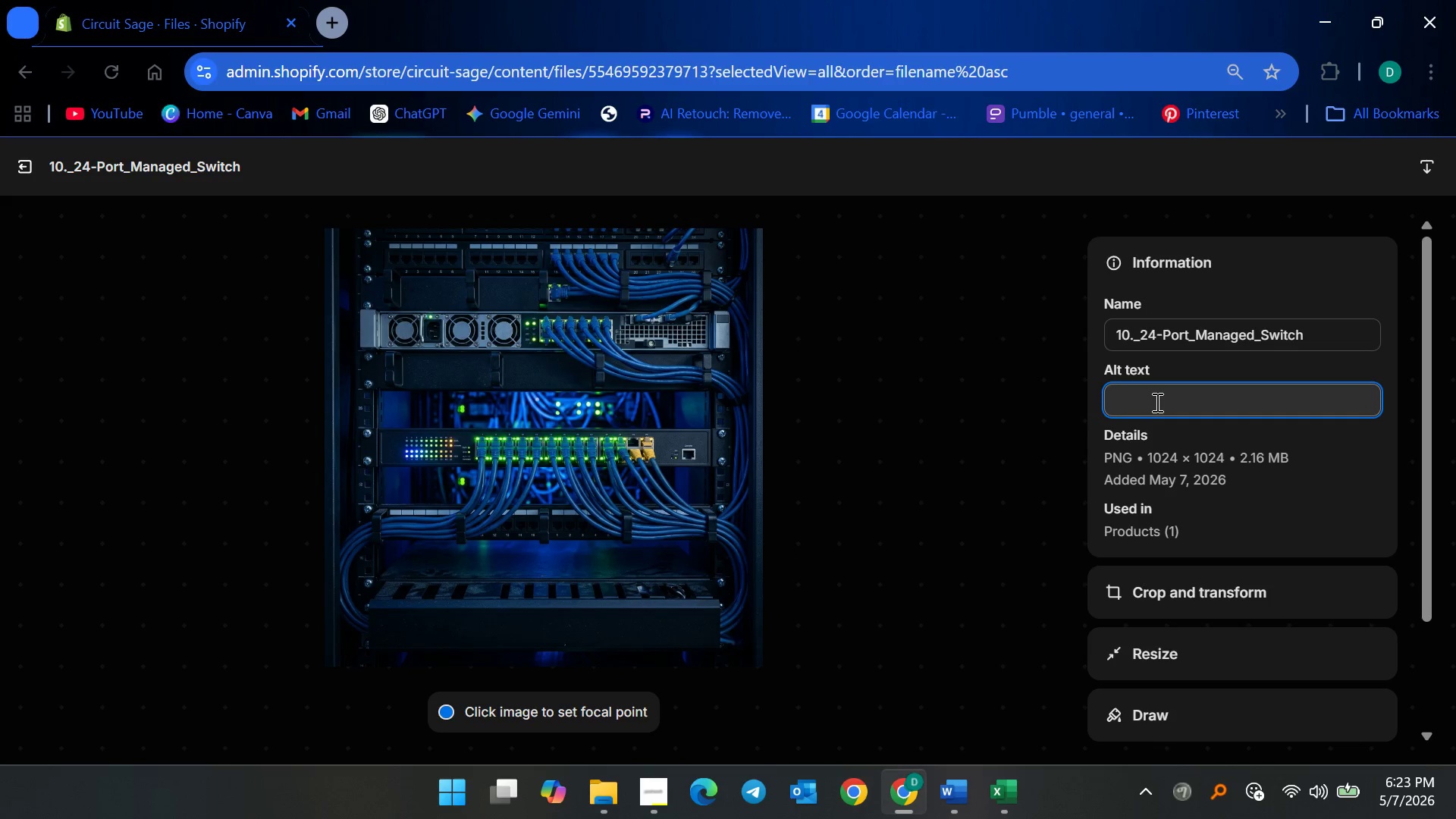 
type(Secure )
 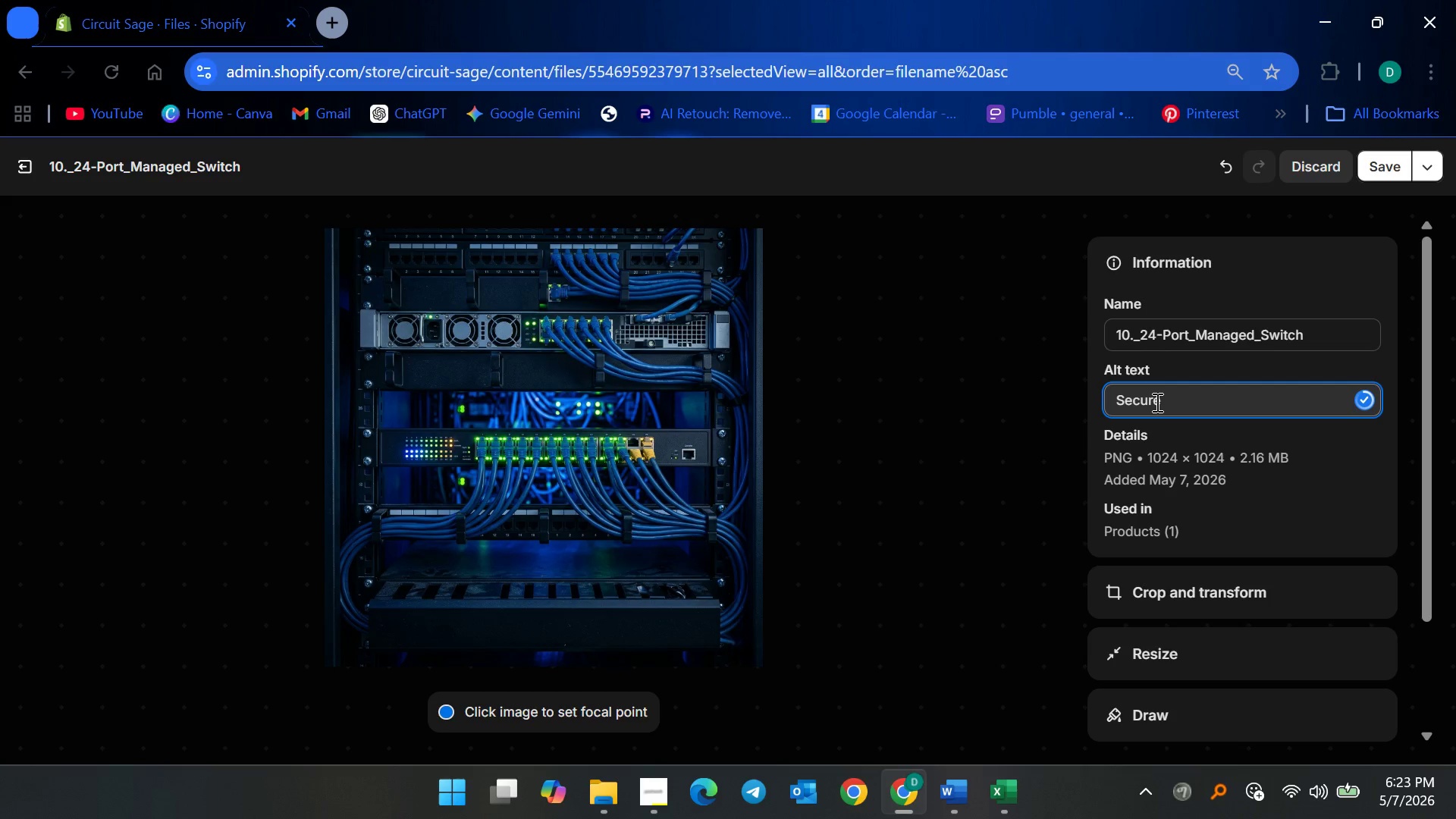 
hold_key(key=ControlLeft, duration=0.31)
 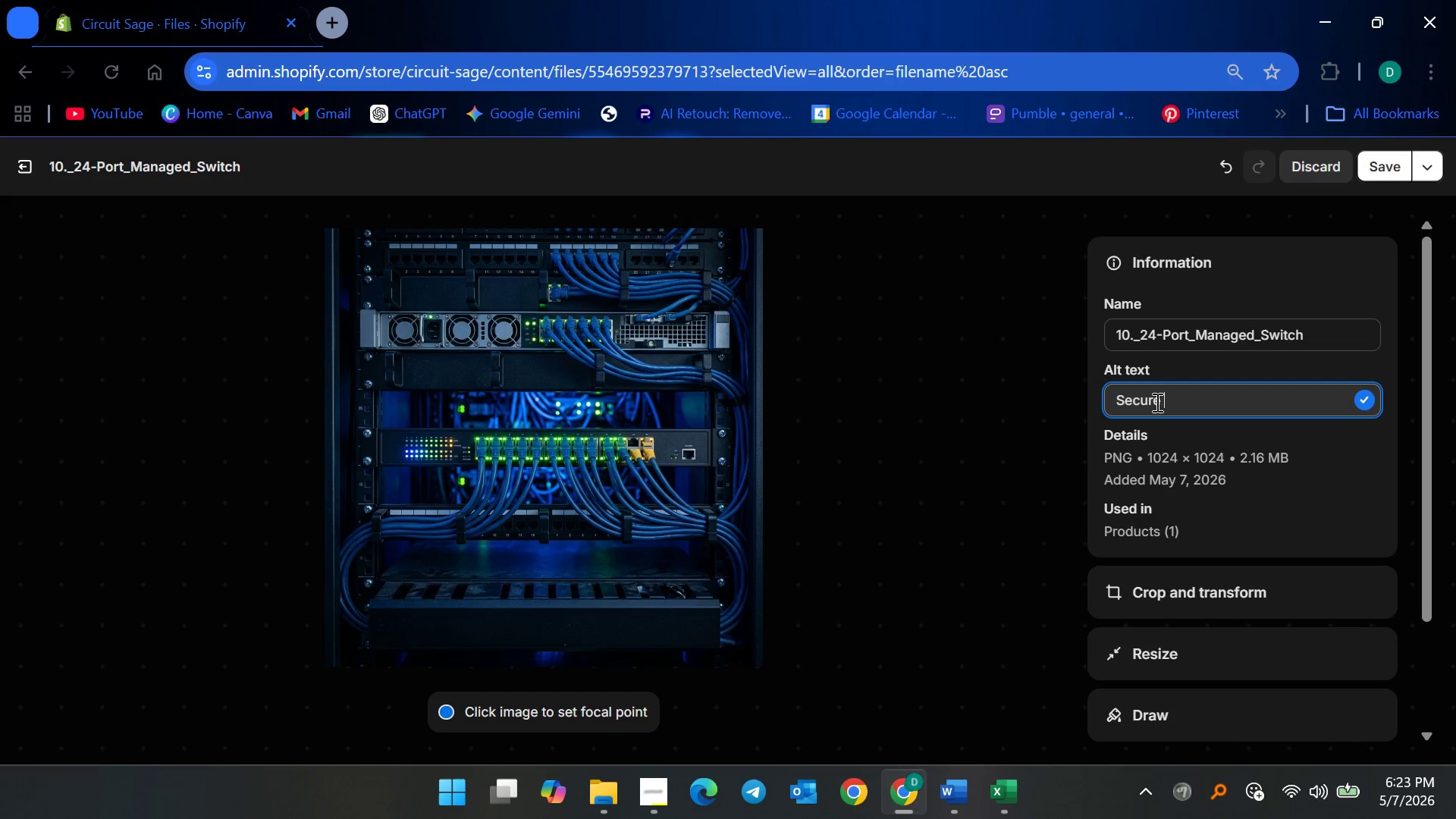 
key(Control+ControlLeft)
 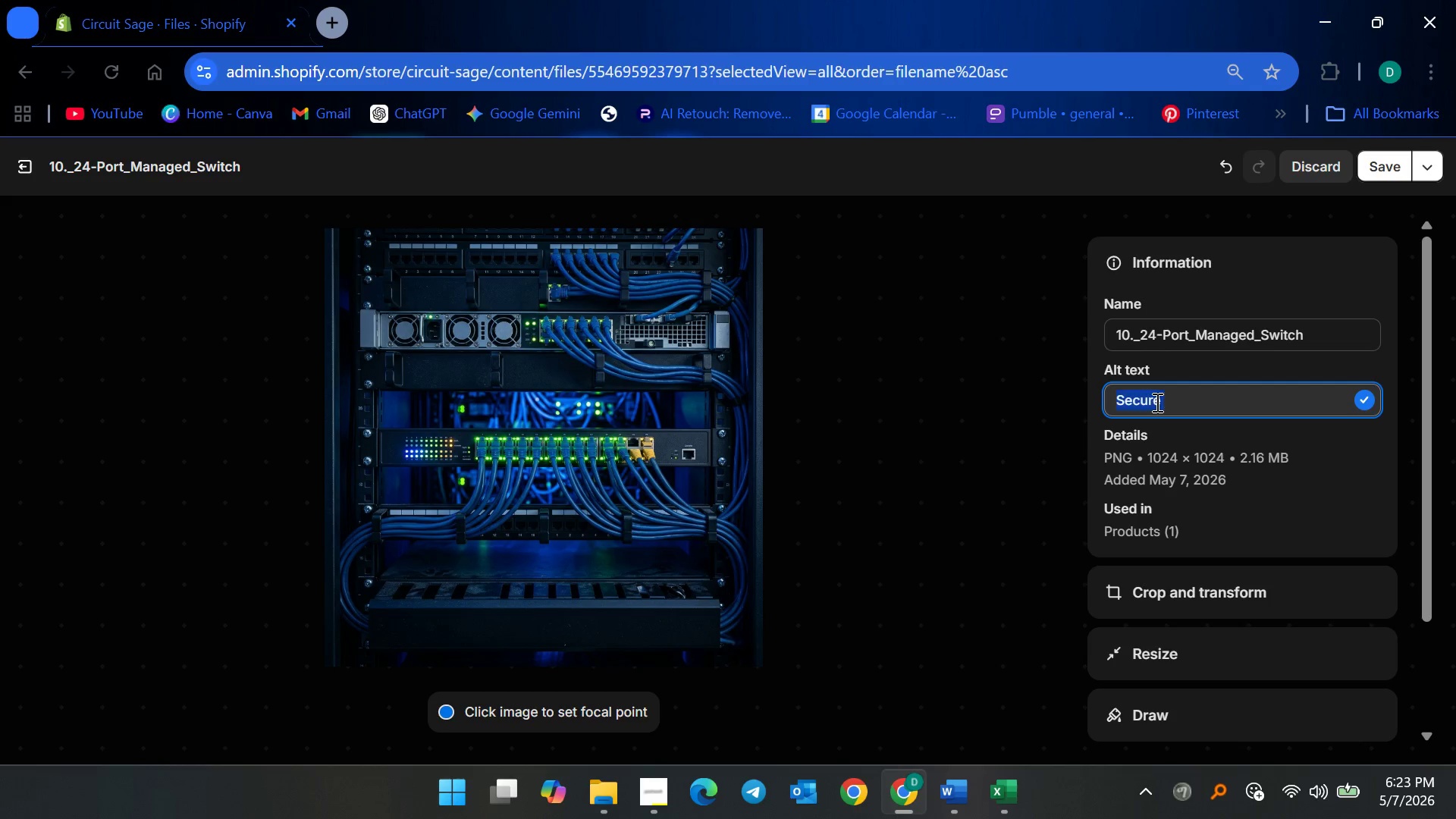 
key(Control+A)
 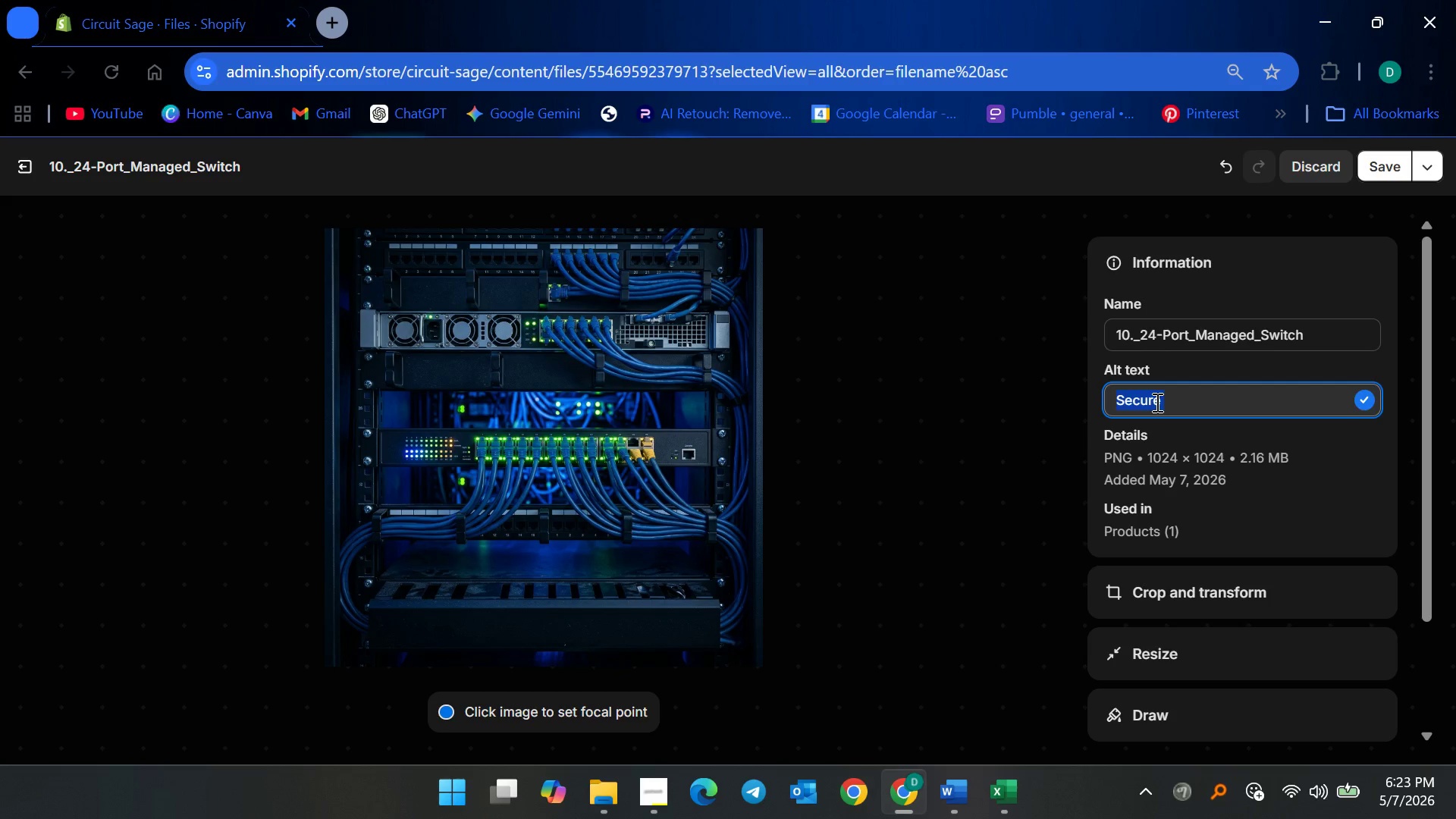 
key(Backspace)
 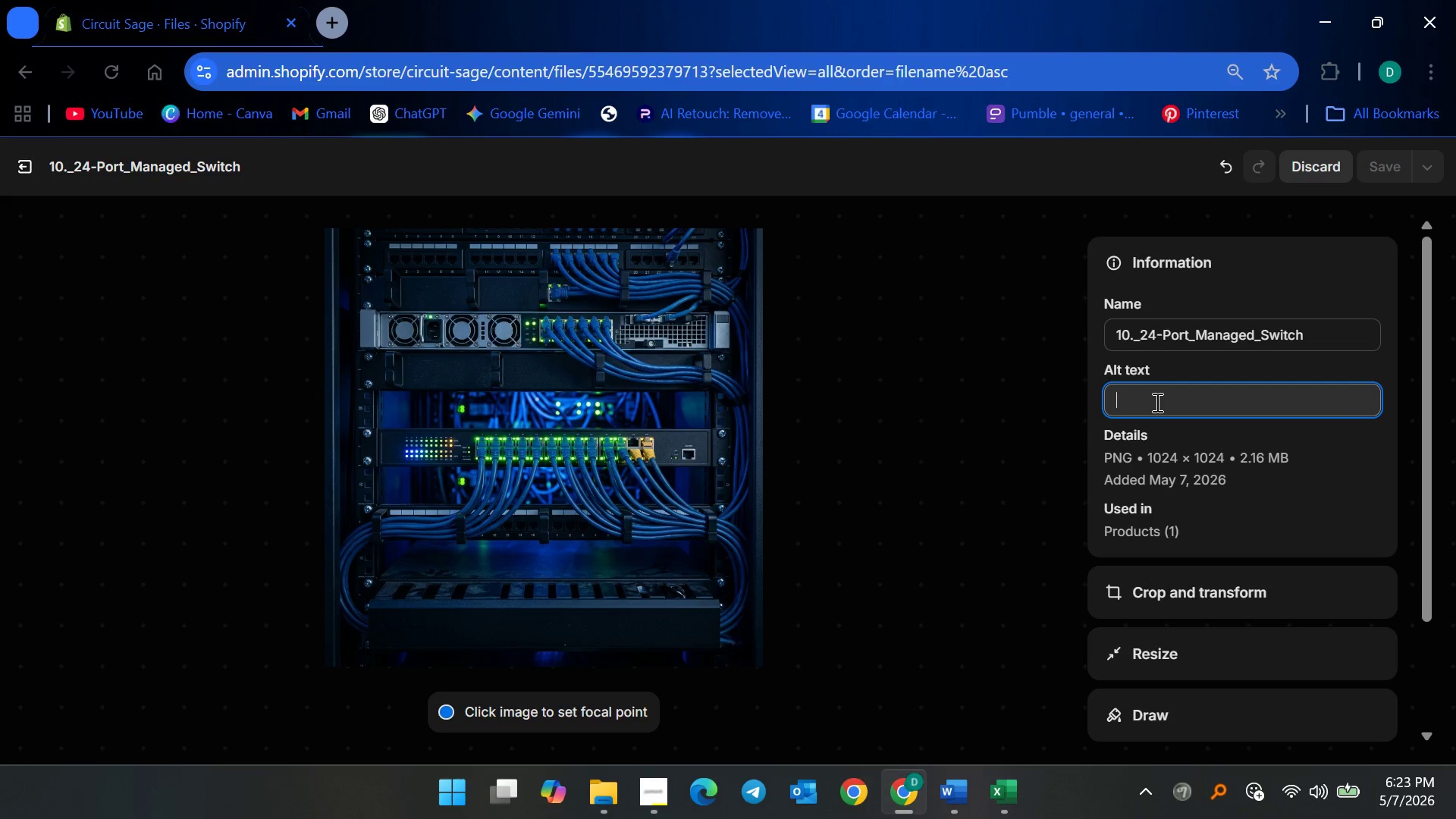 
type(24-port managed network switch with actve eht)
key(Backspace)
key(Backspace)
type(thernet connections inside )
 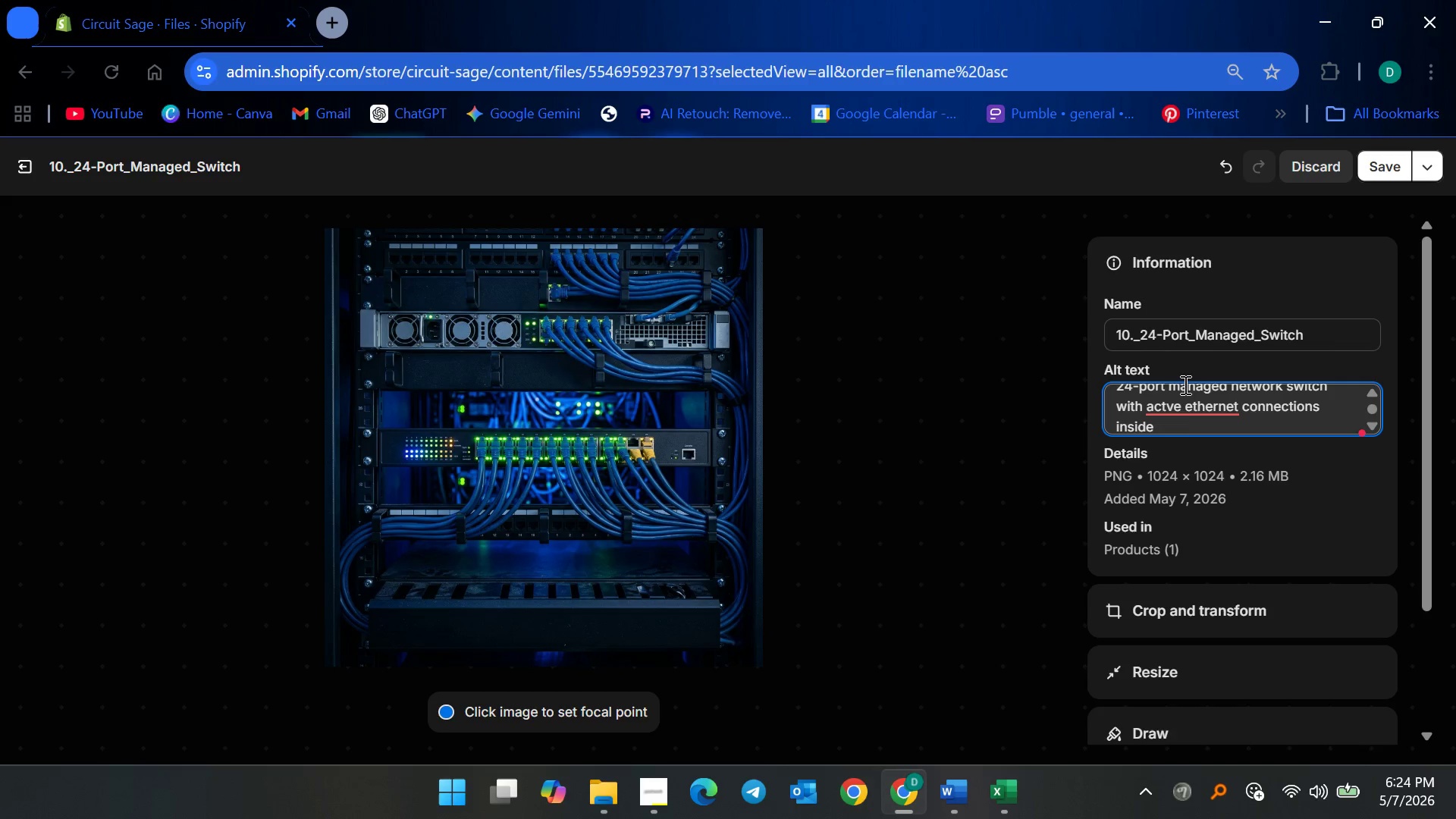 
left_click([1210, 408])
 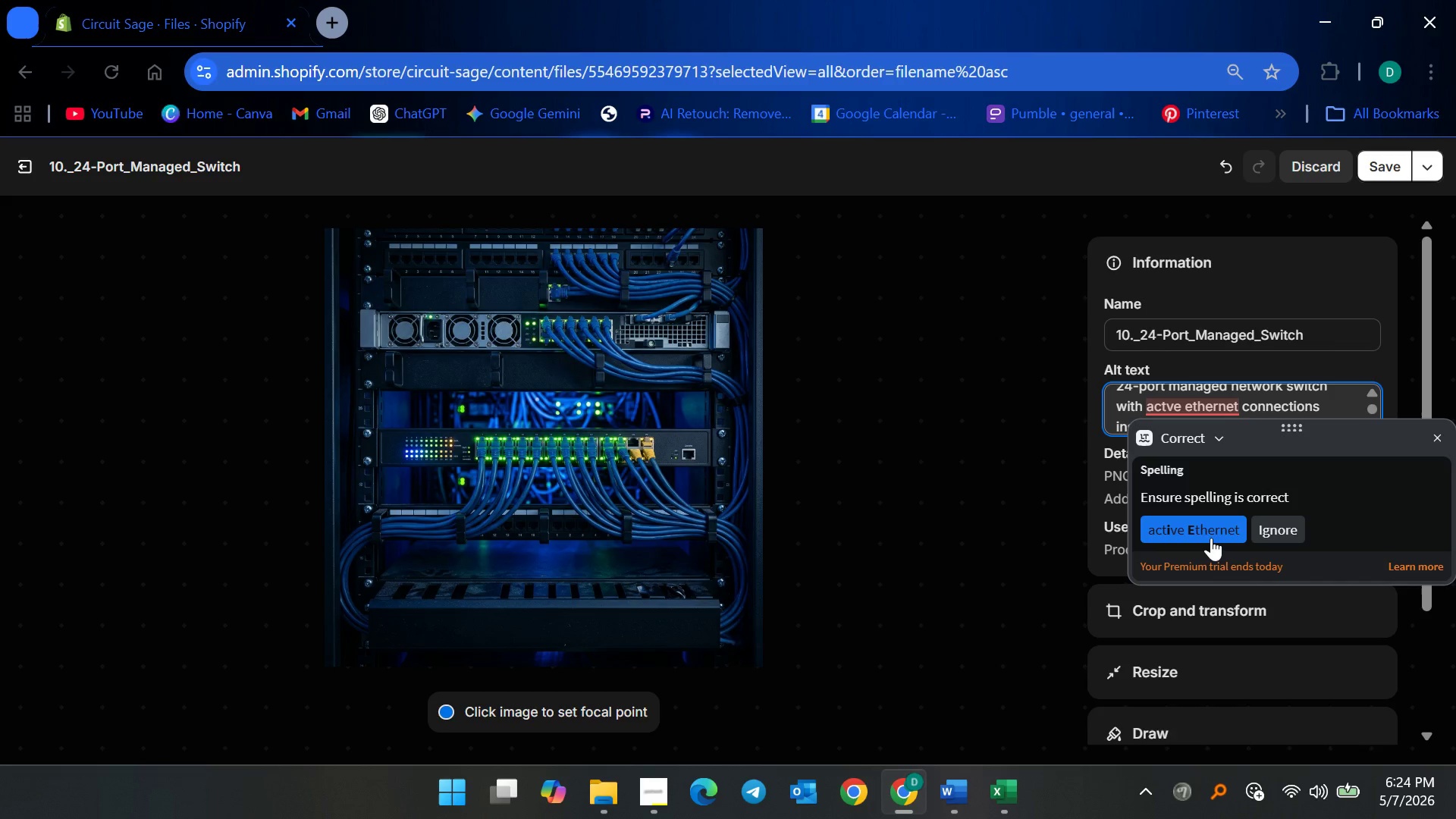 
left_click([1206, 522])
 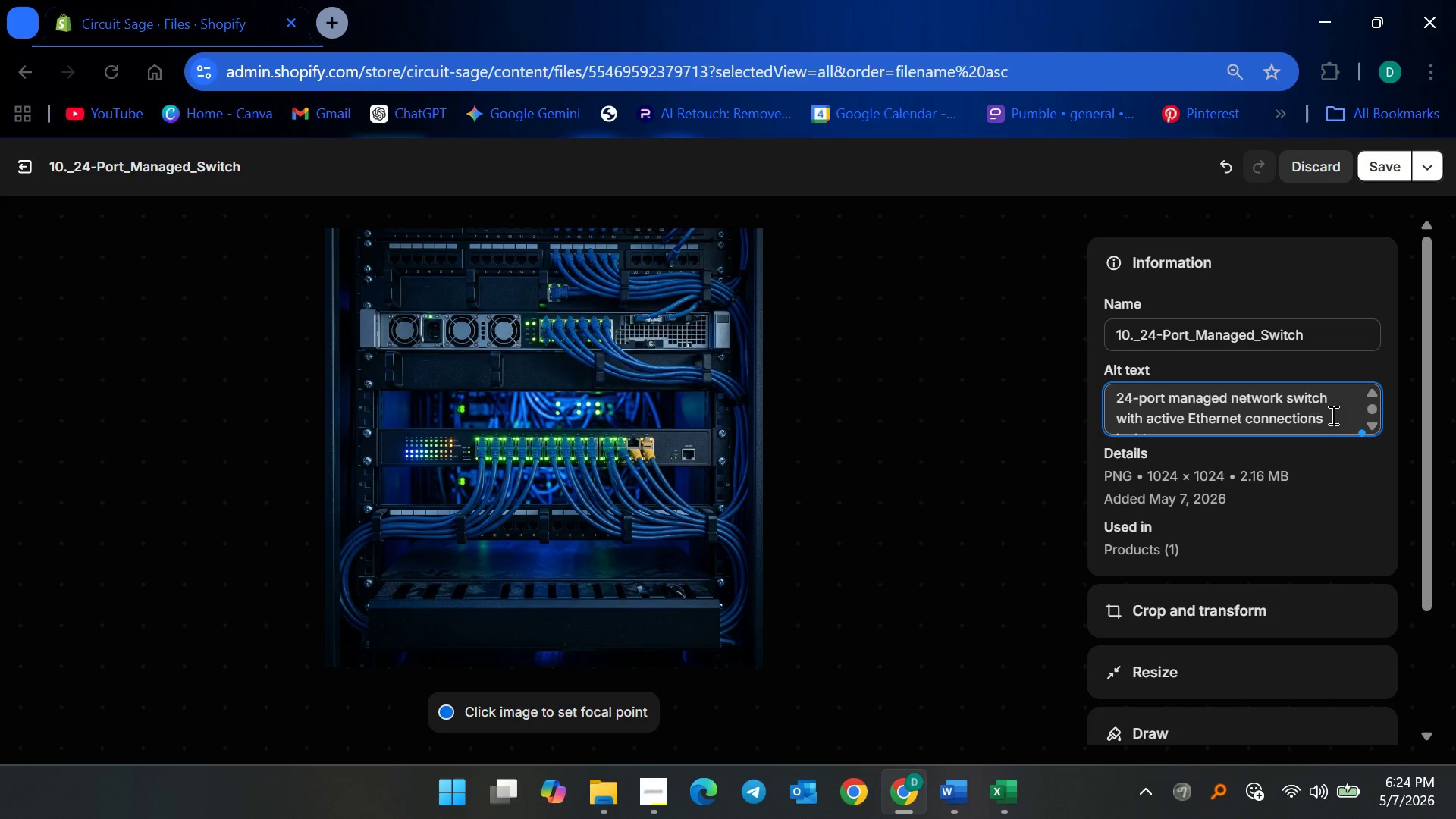 
left_click([1332, 415])
 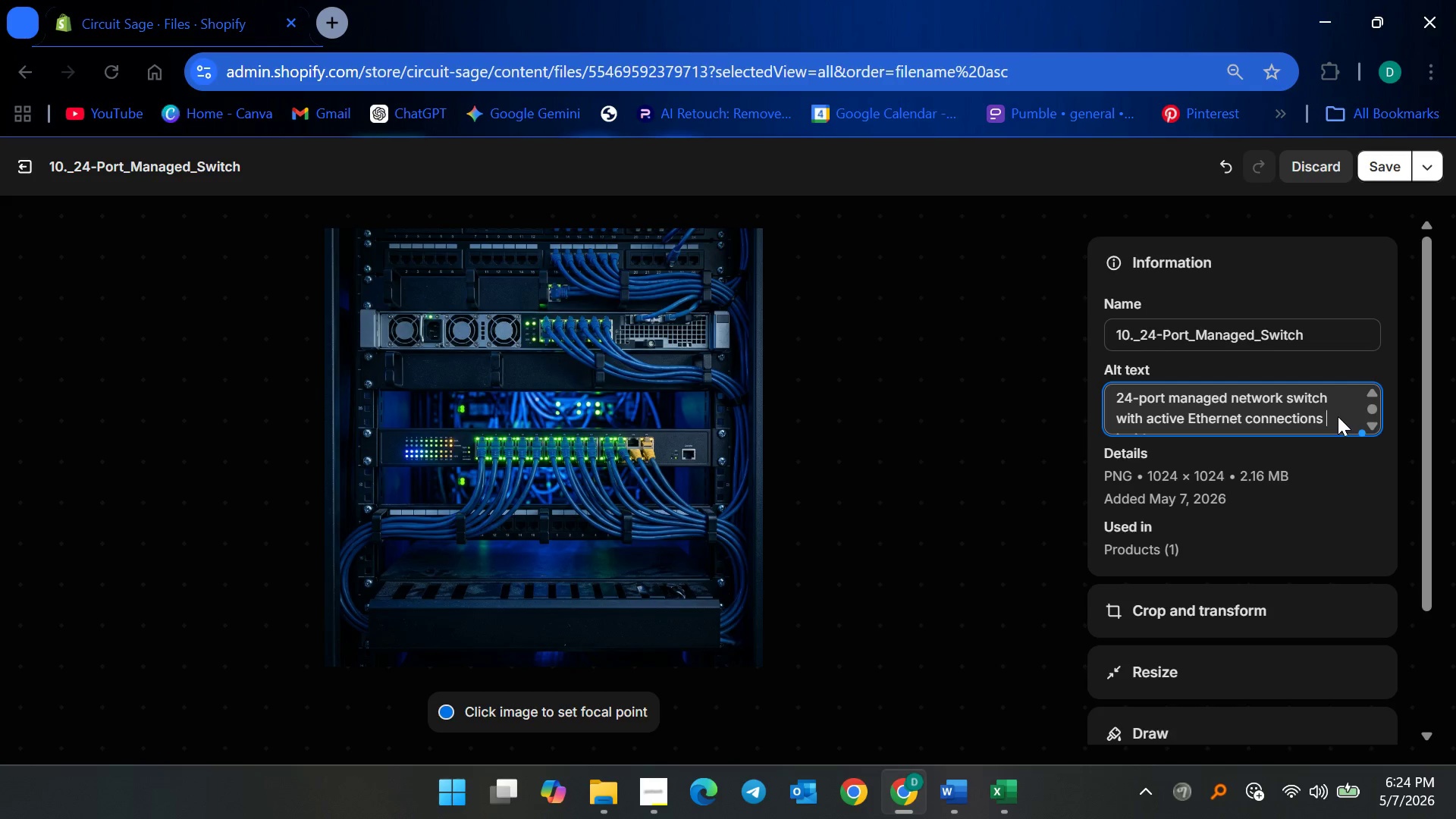 
scroll: coordinate [1333, 417], scroll_direction: down, amount: 3.0
 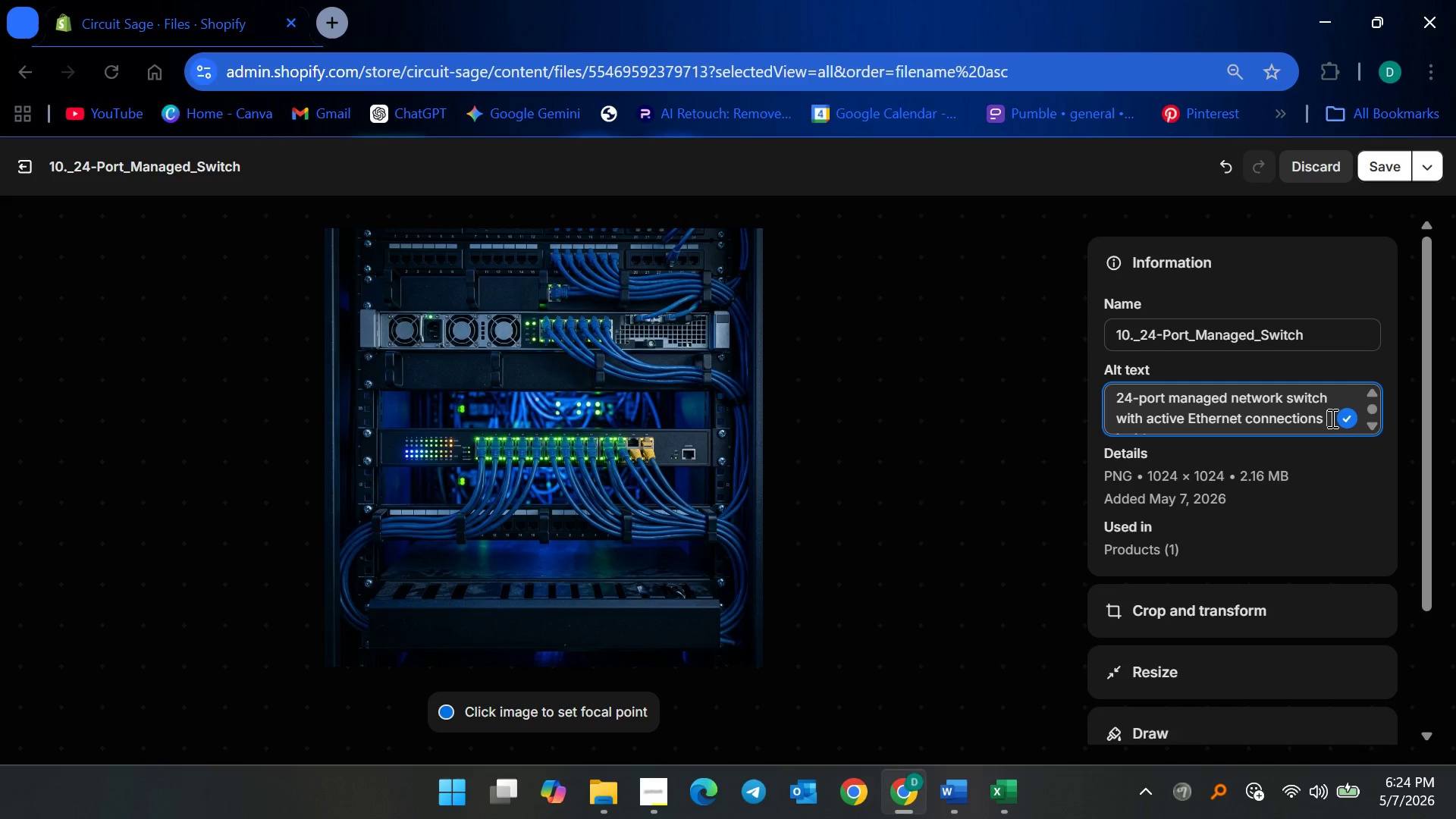 
type(inside a professional servr)
key(Backspace)
type(er rack)
 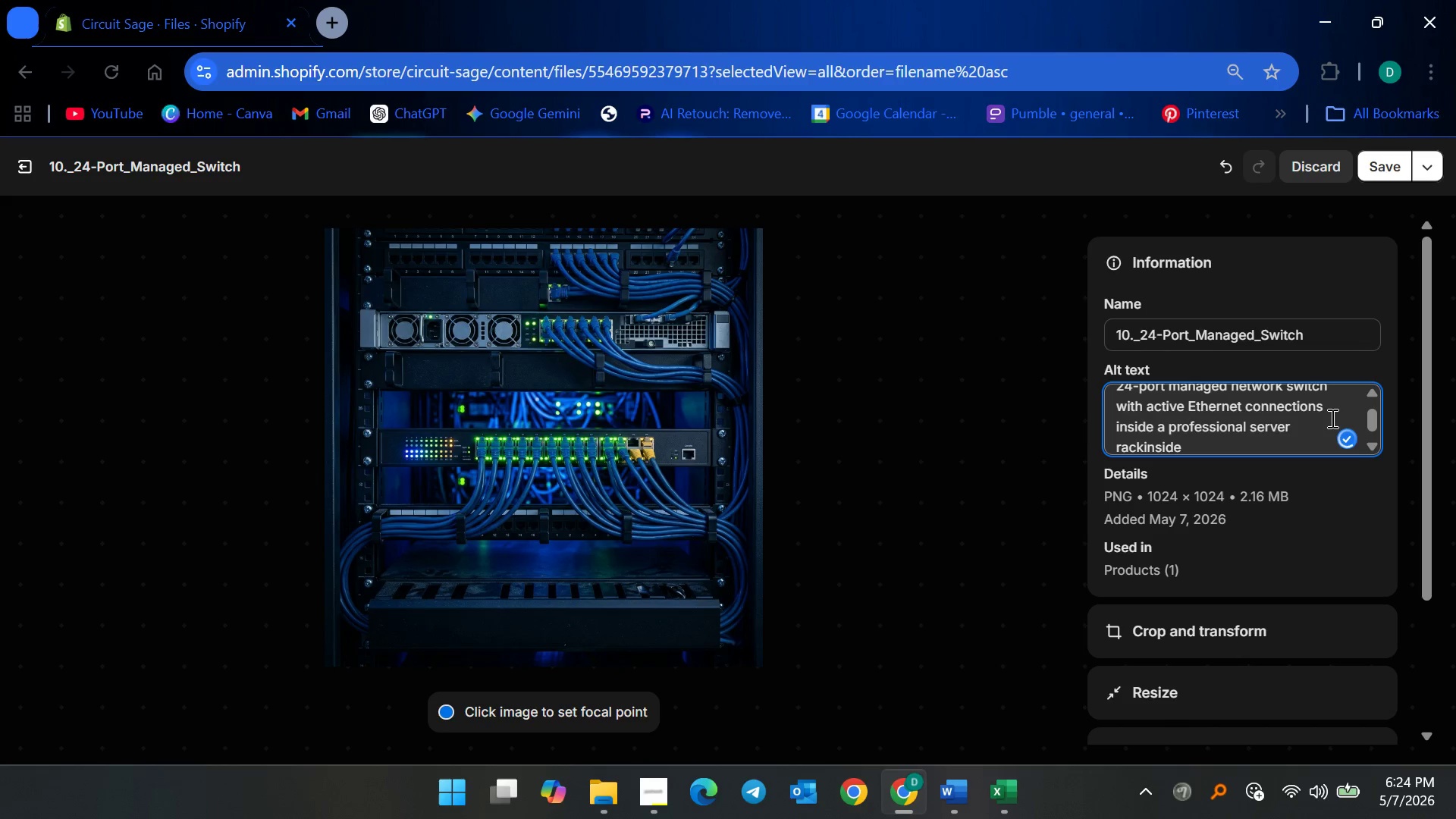 
hold_key(key=Delete, duration=0.77)
 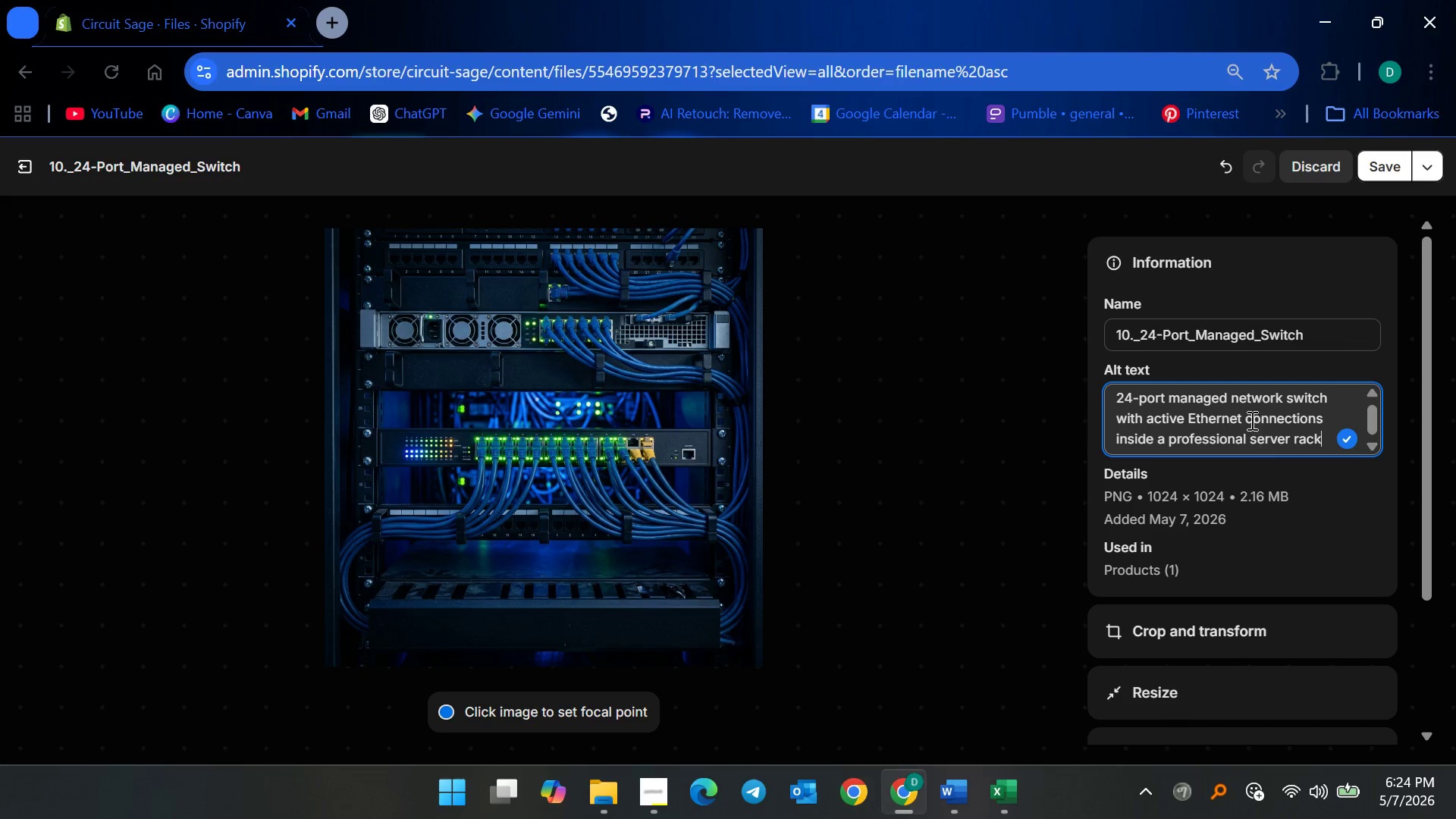 
left_click([1247, 411])
 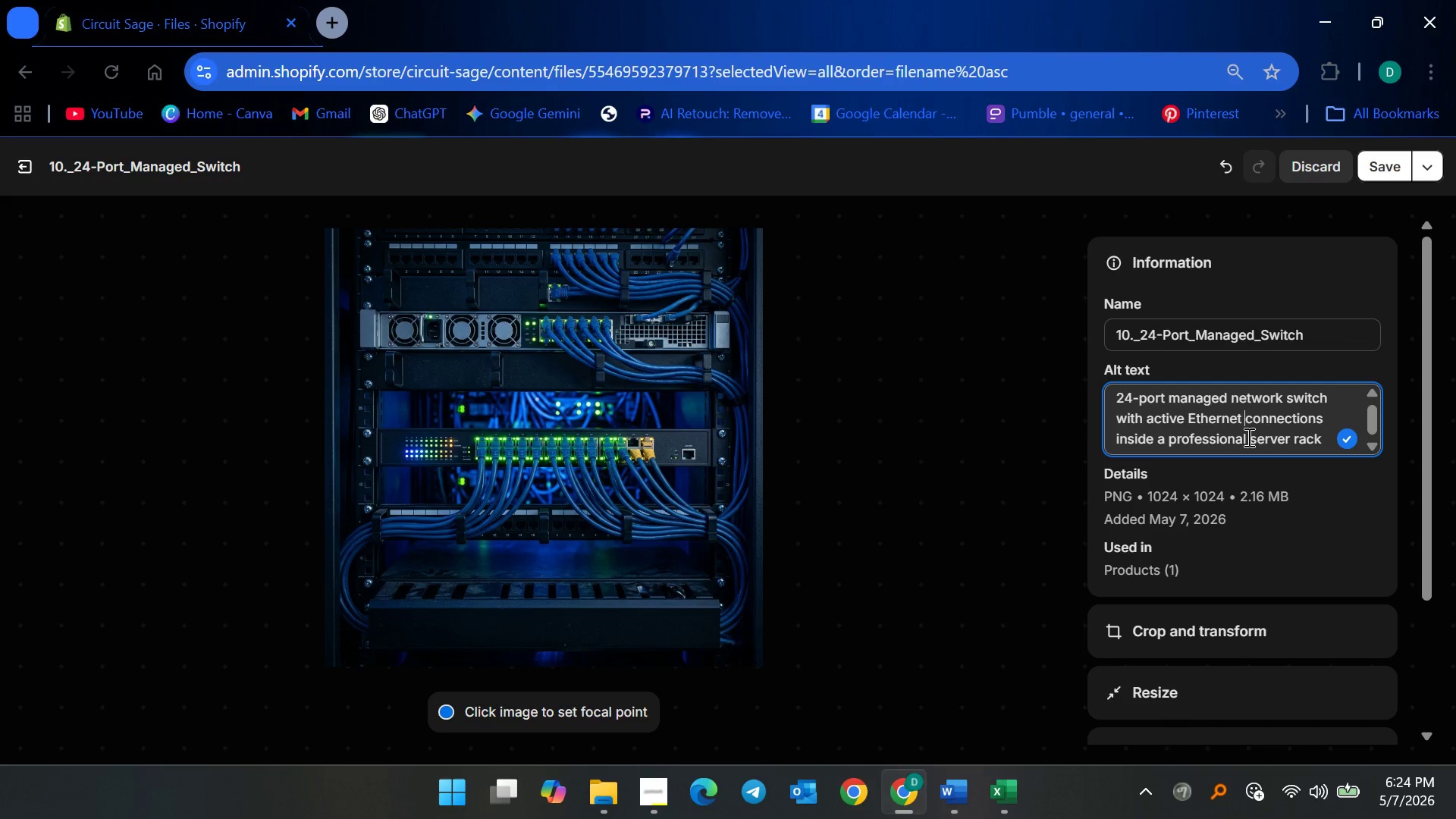 
scroll: coordinate [1219, 439], scroll_direction: none, amount: 0.0
 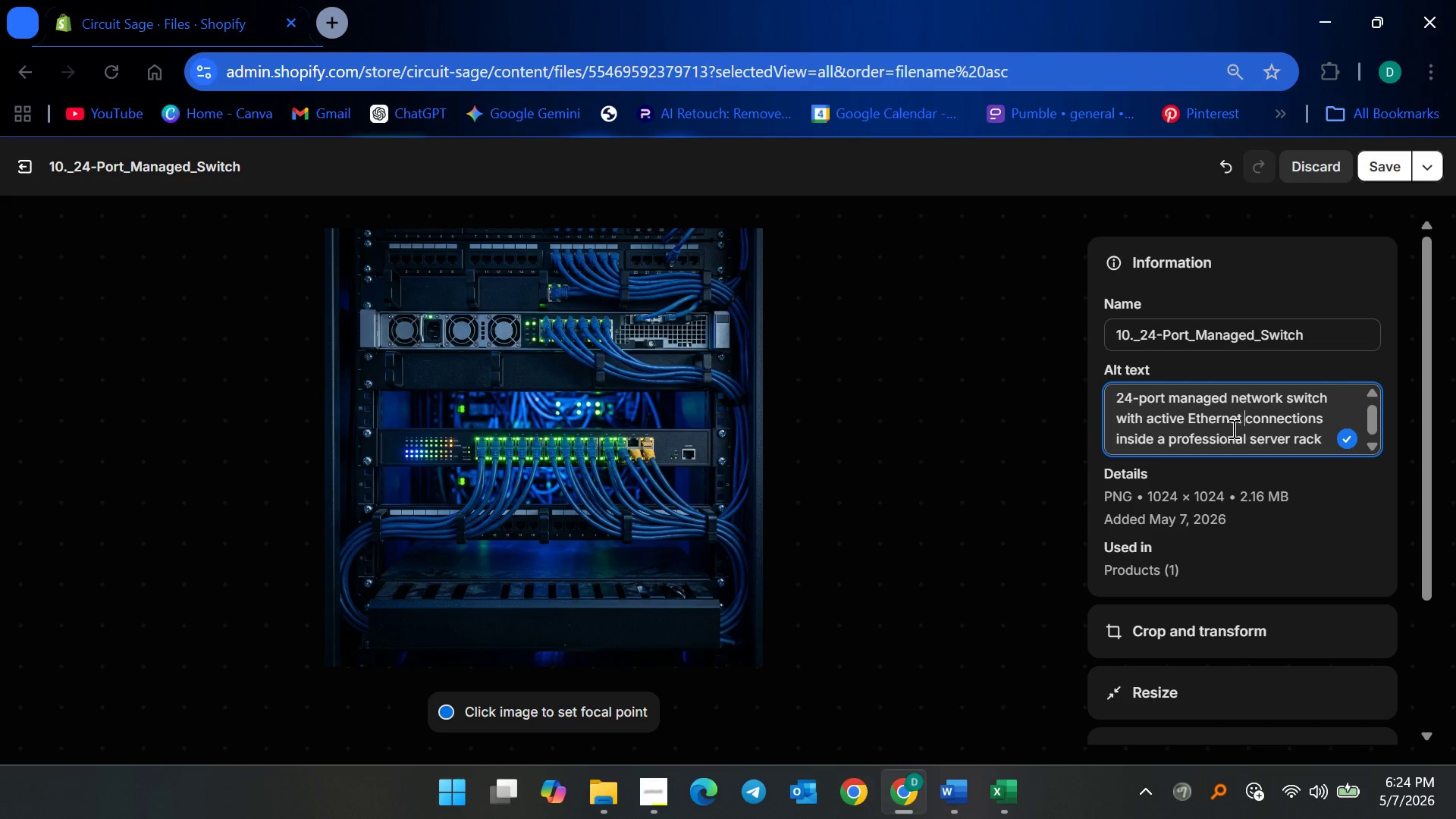 
scroll: coordinate [1200, 362], scroll_direction: up, amount: 3.0
 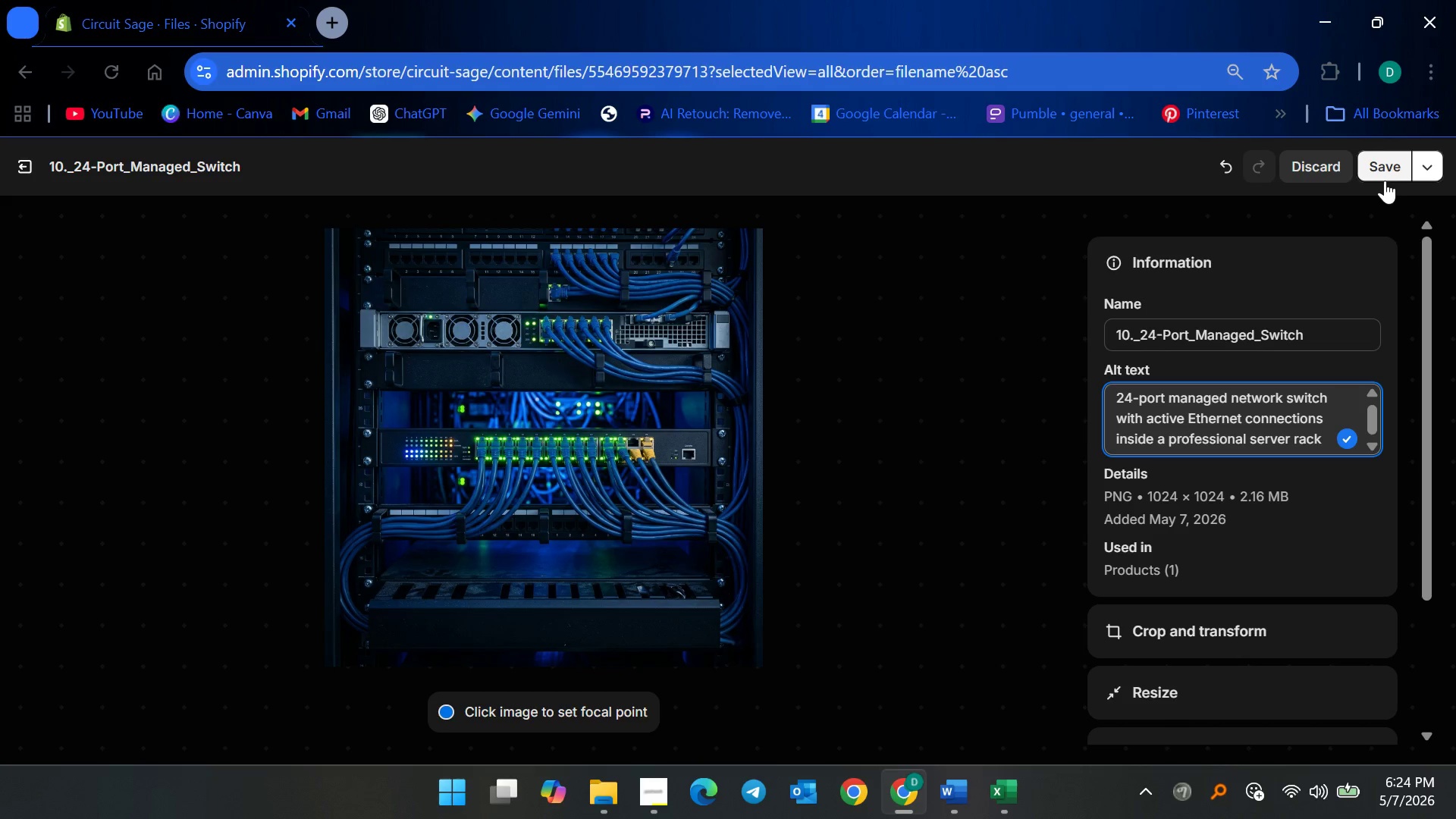 
left_click([1385, 168])
 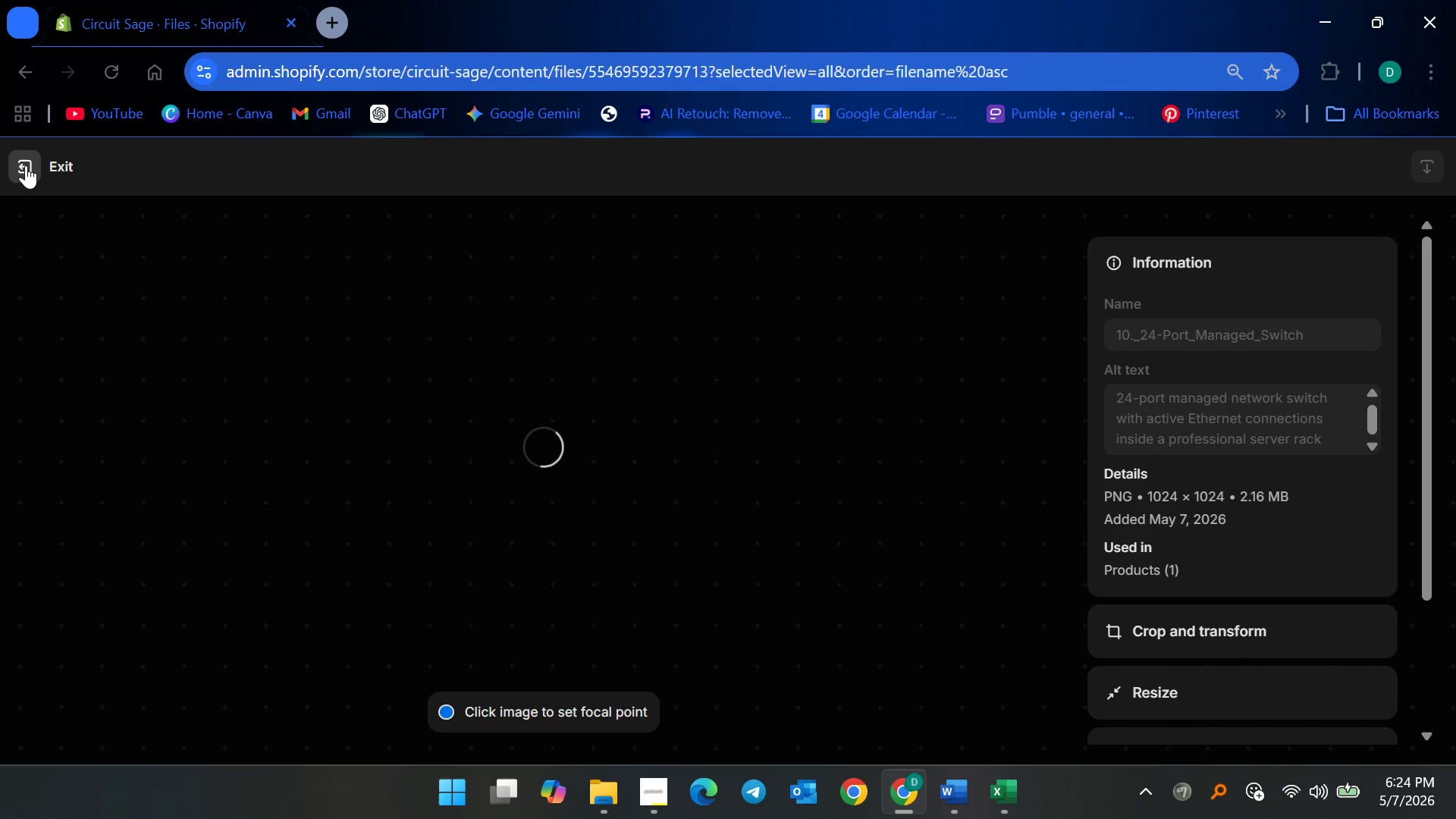 
left_click([26, 165])
 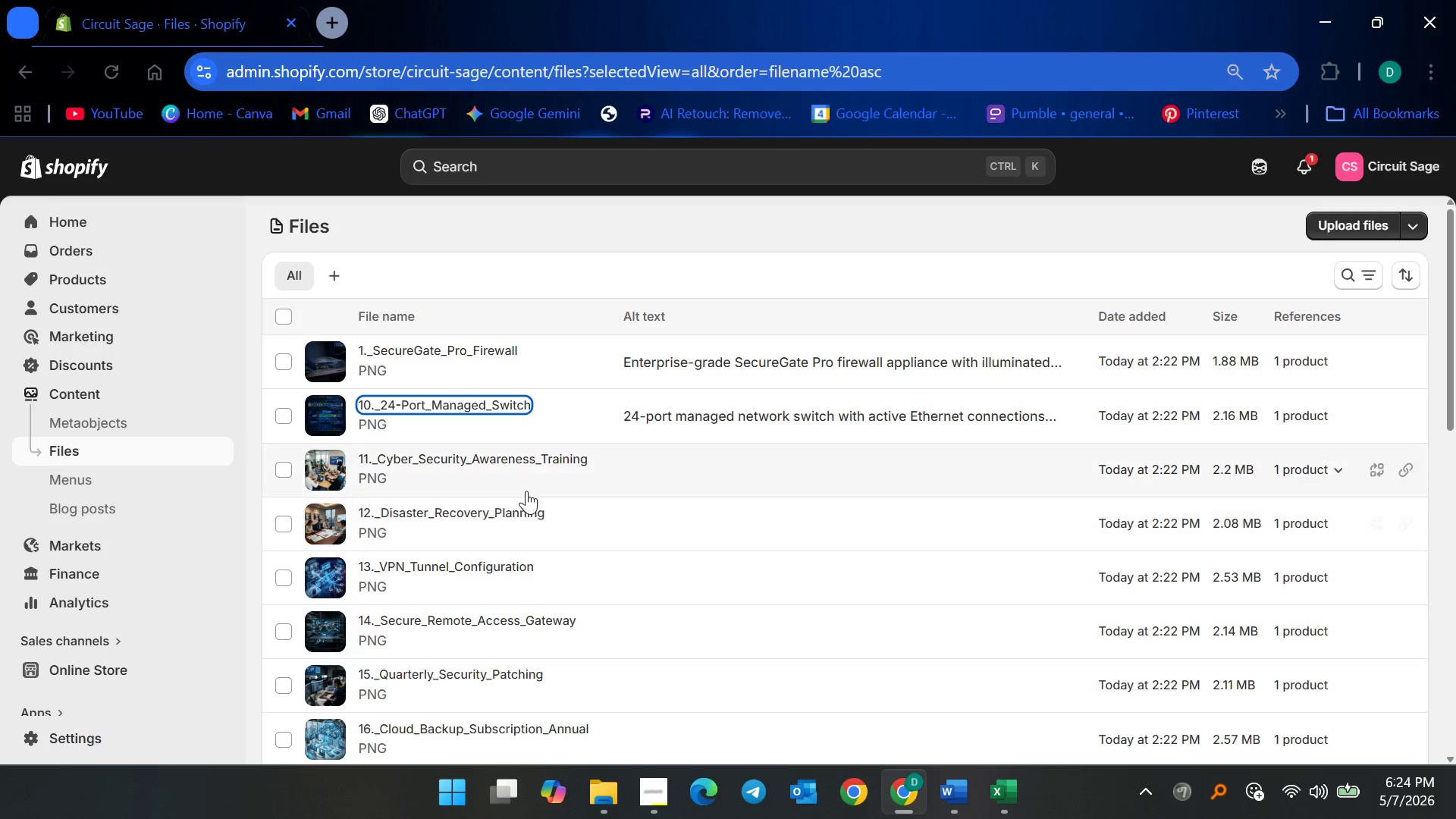 
left_click([492, 458])
 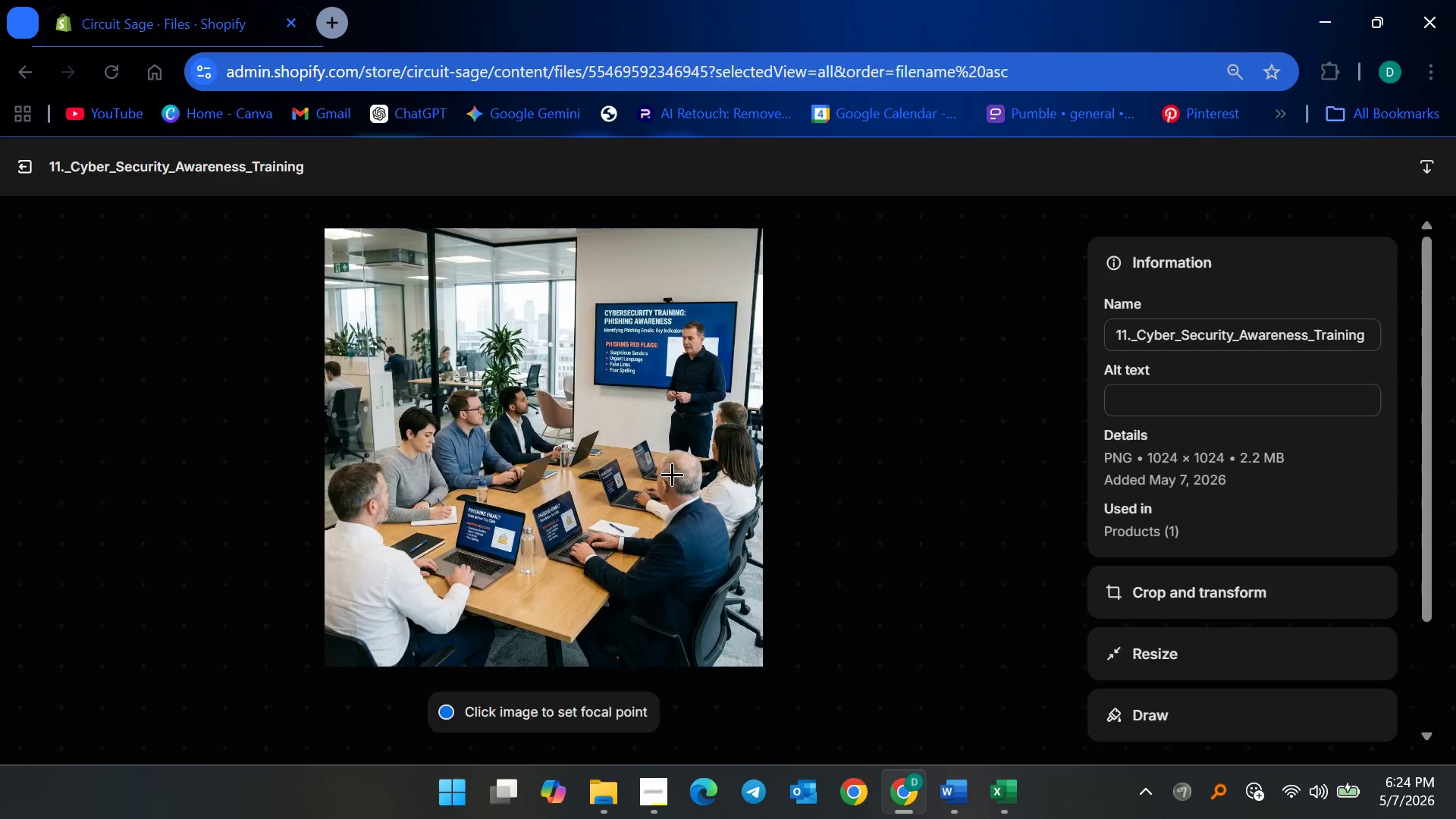 
left_click([1140, 397])
 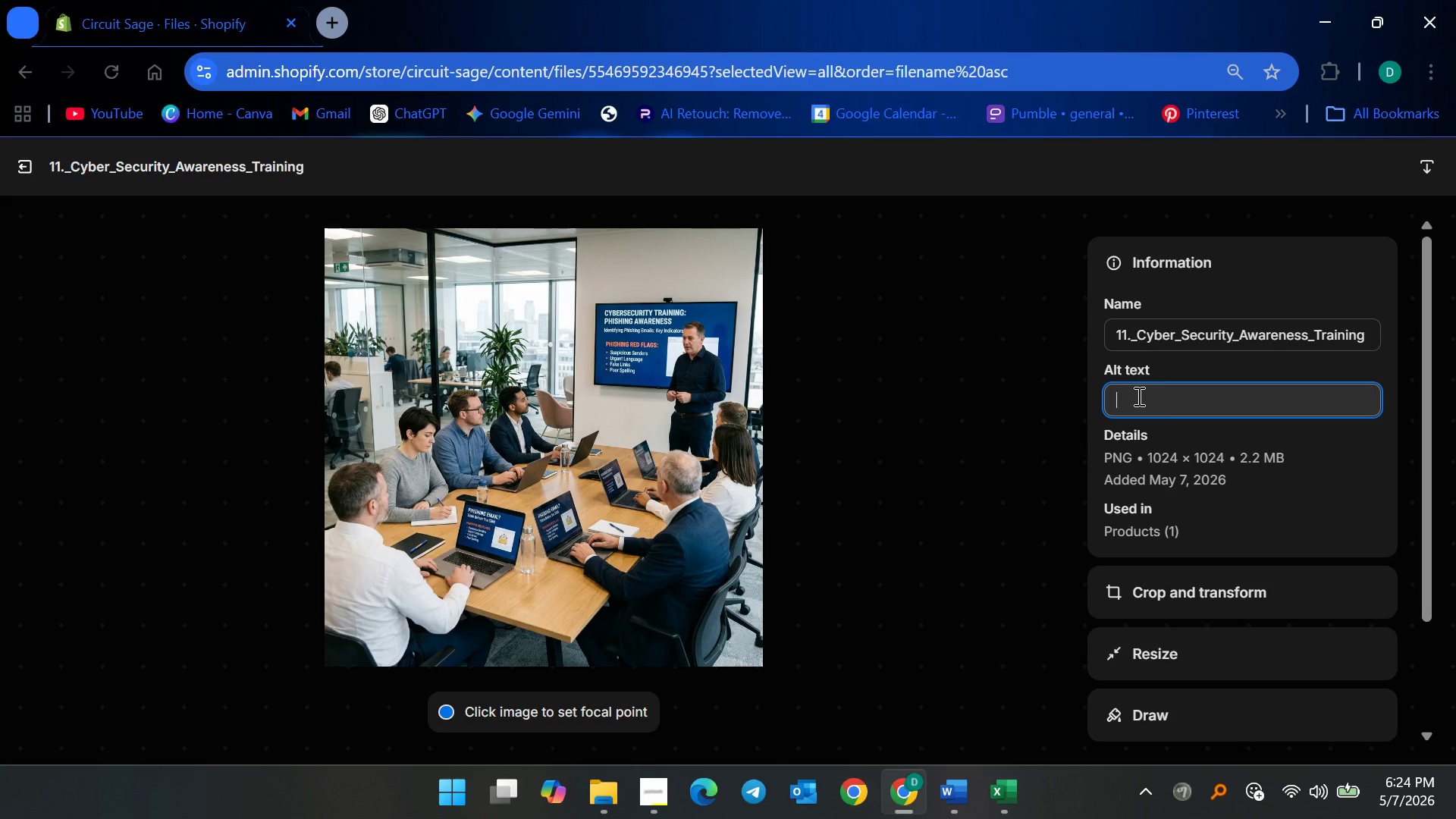 
type(Corporate emplot)
key(Backspace)
type(yess participating )
 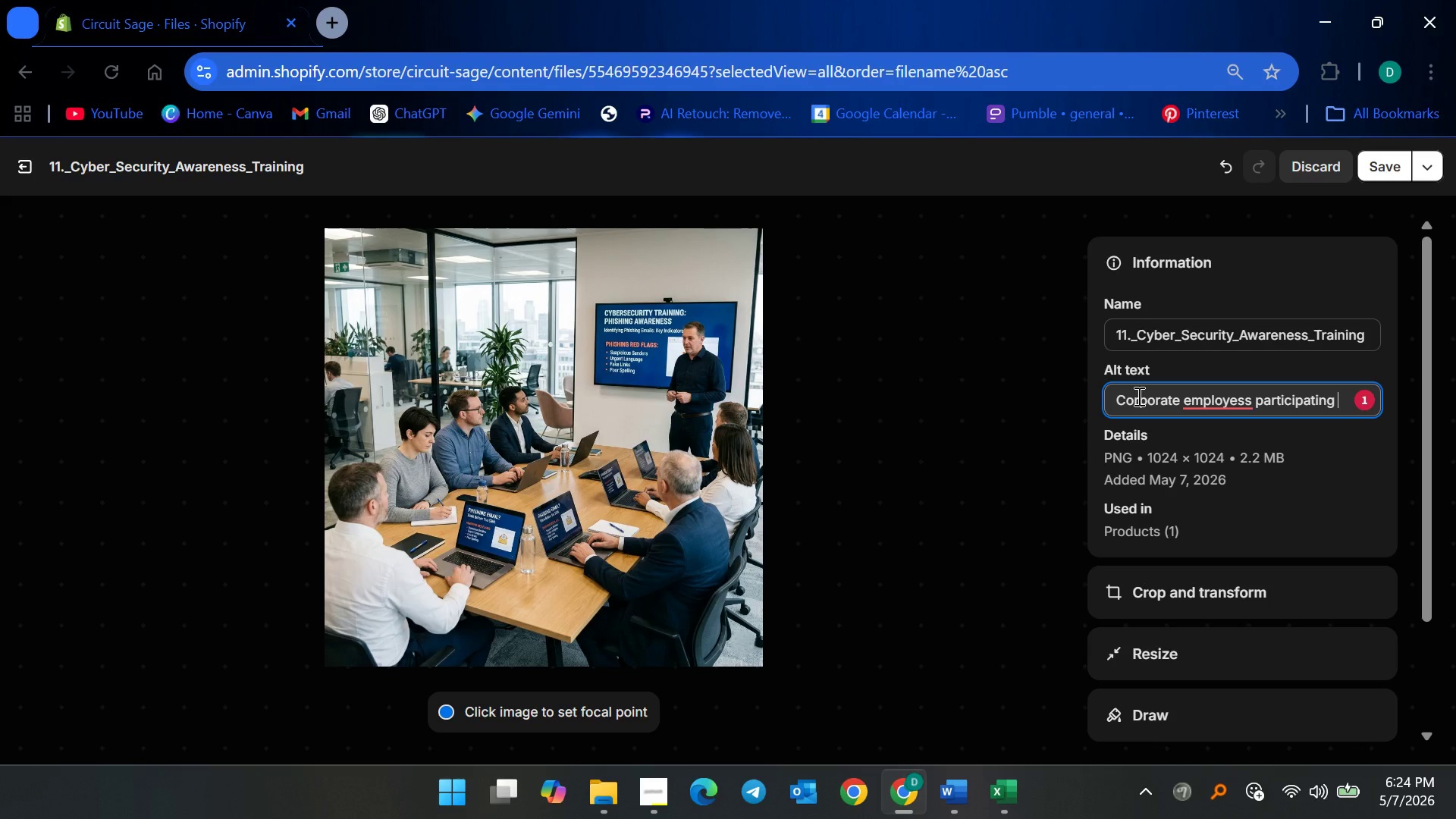 
type(in cybersecuritu)
key(Backspace)
type(y )
 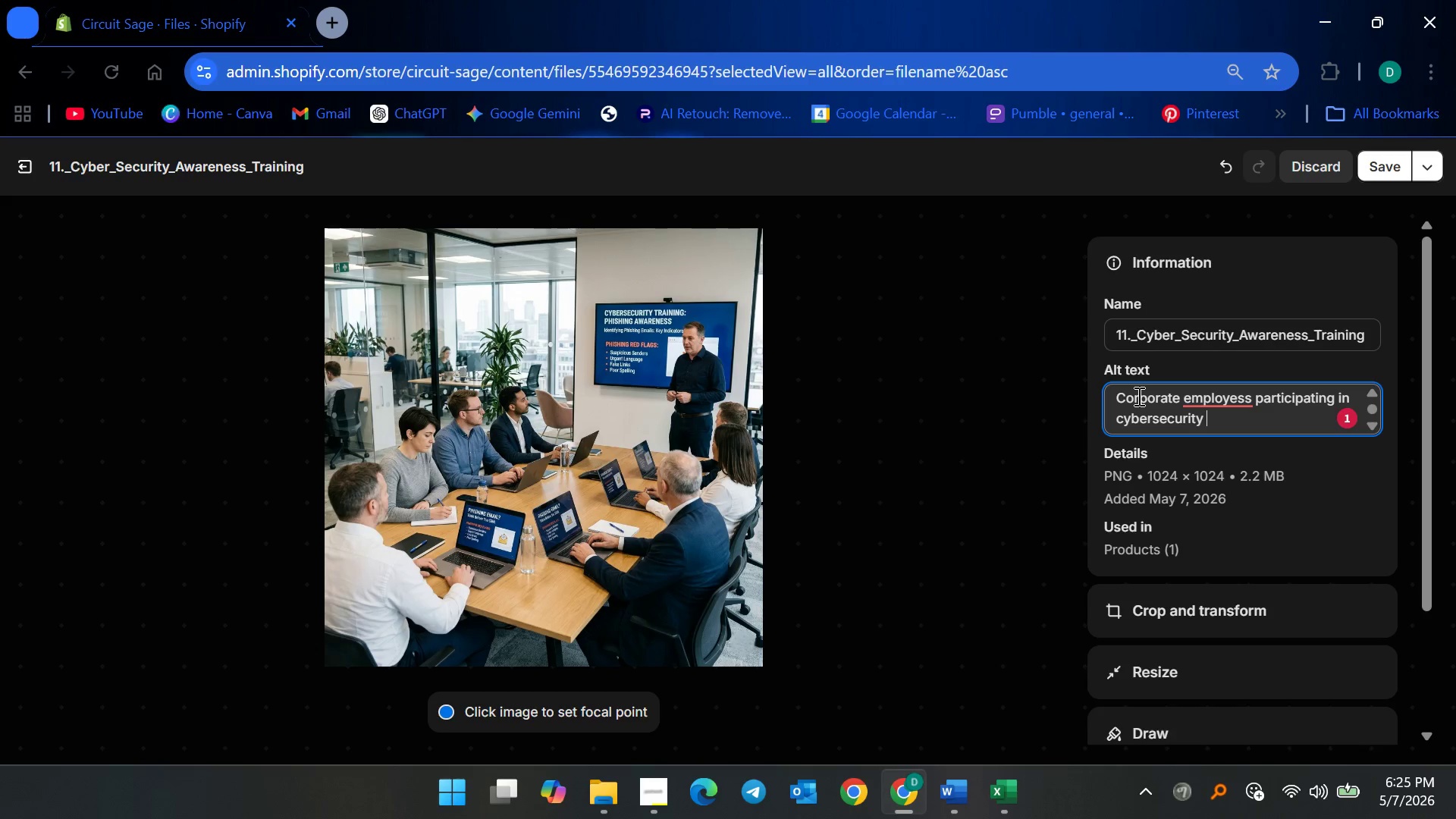 
type(awareness and polishing )
 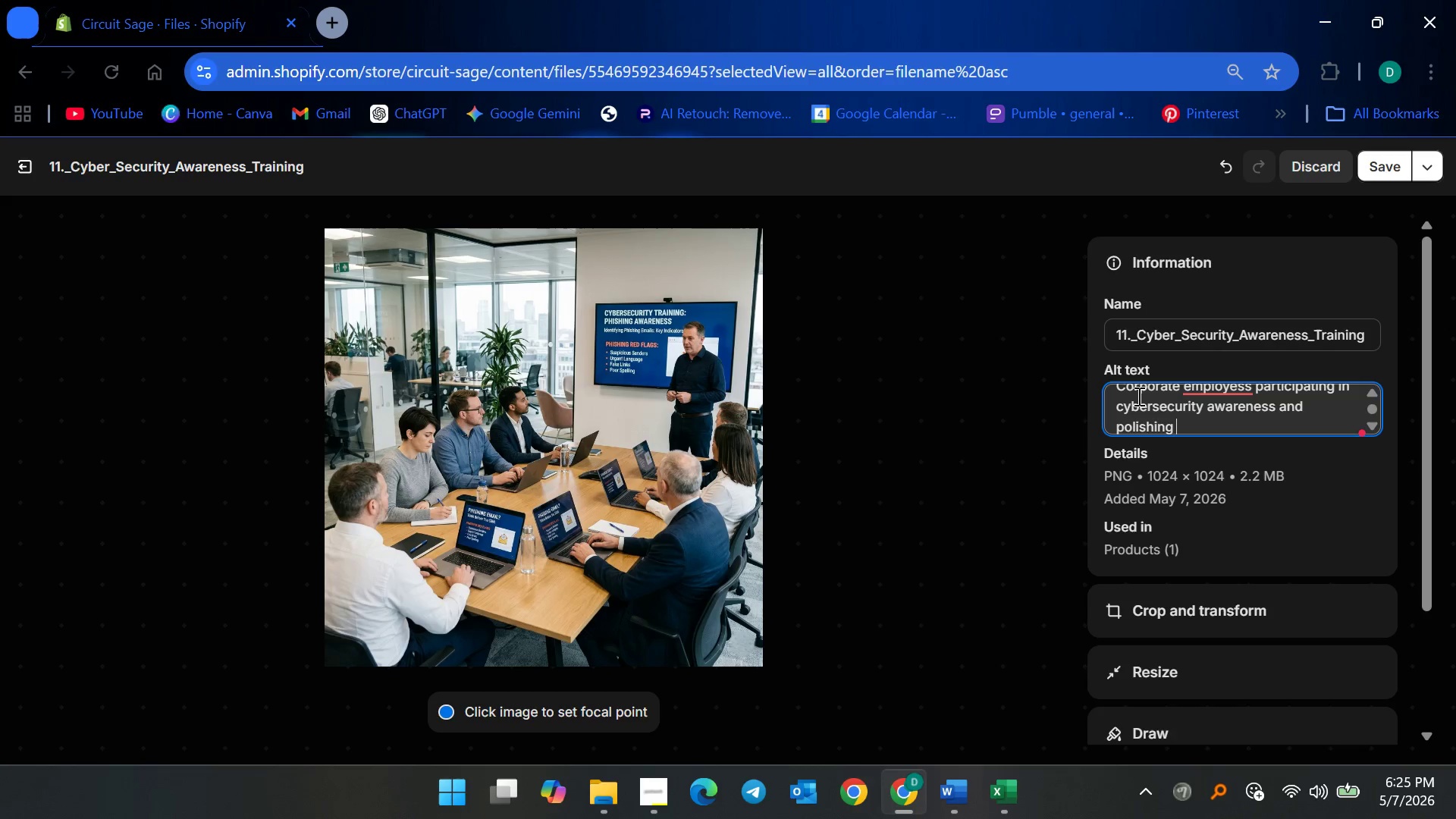 
hold_key(key=Backspace, duration=0.69)
 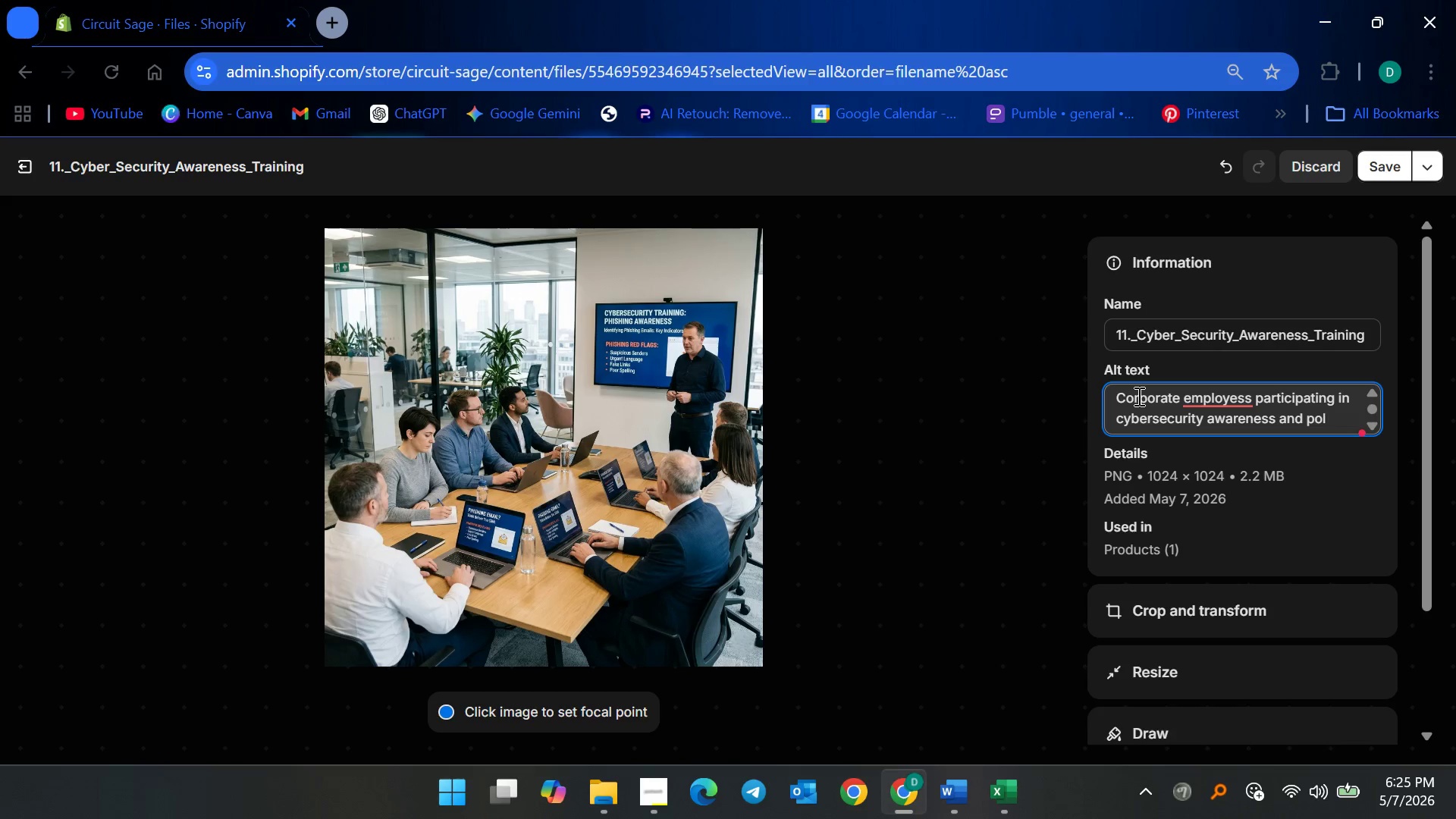 
key(Backspace)
key(Backspace)
key(Backspace)
type(hishing prevention training session)
 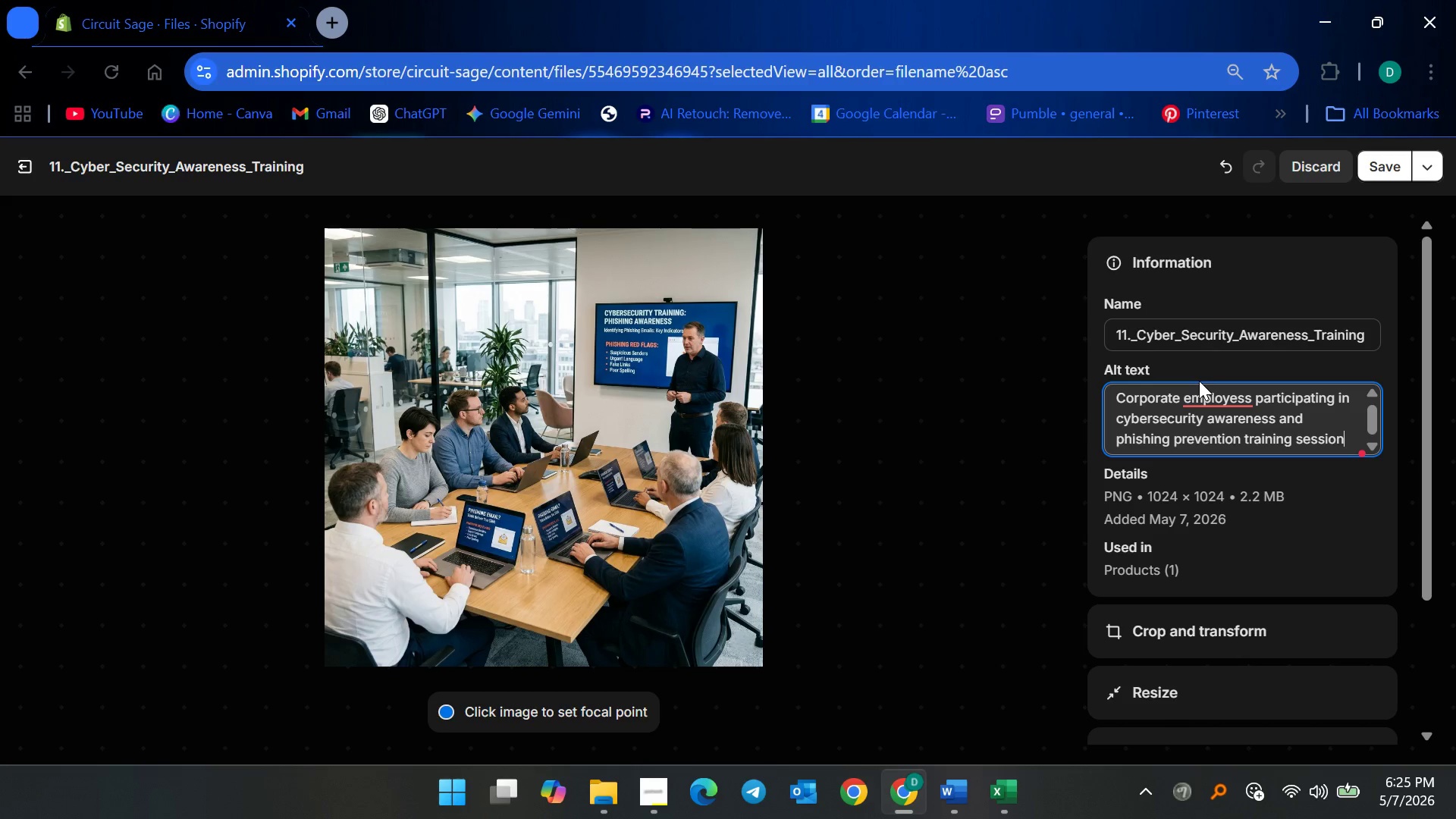 
left_click([1211, 402])
 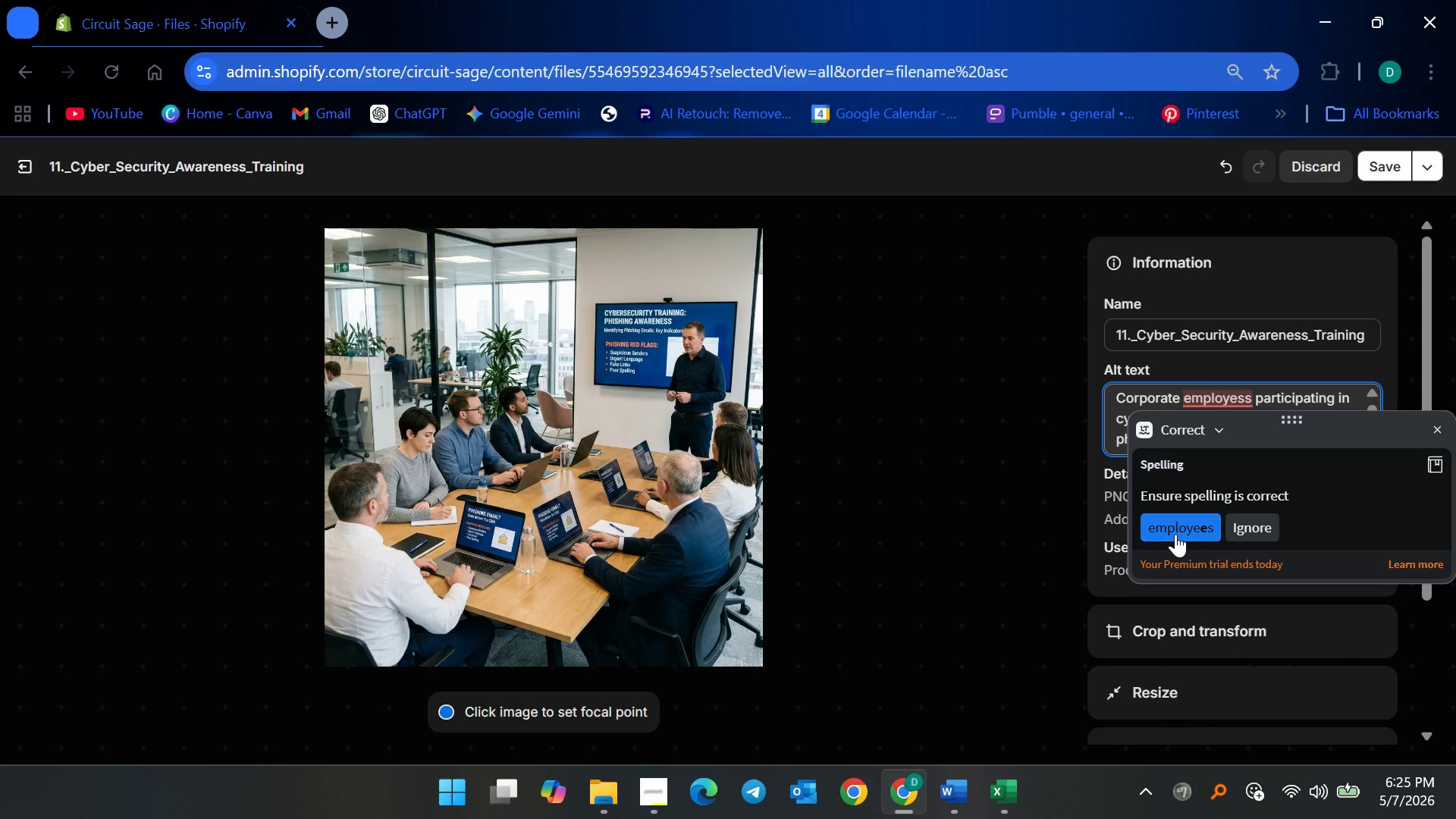 
left_click([1175, 534])
 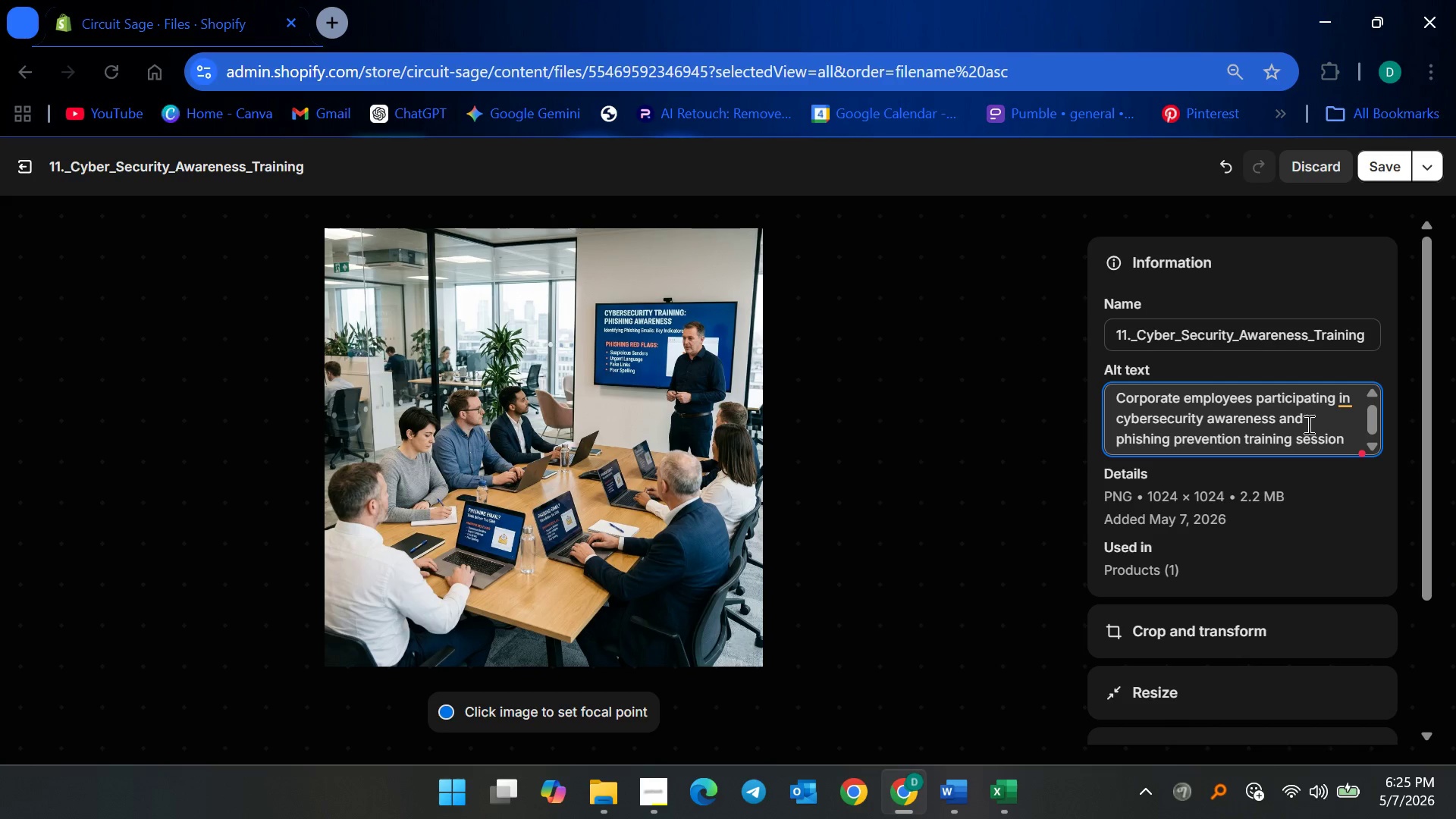 
left_click([1307, 424])
 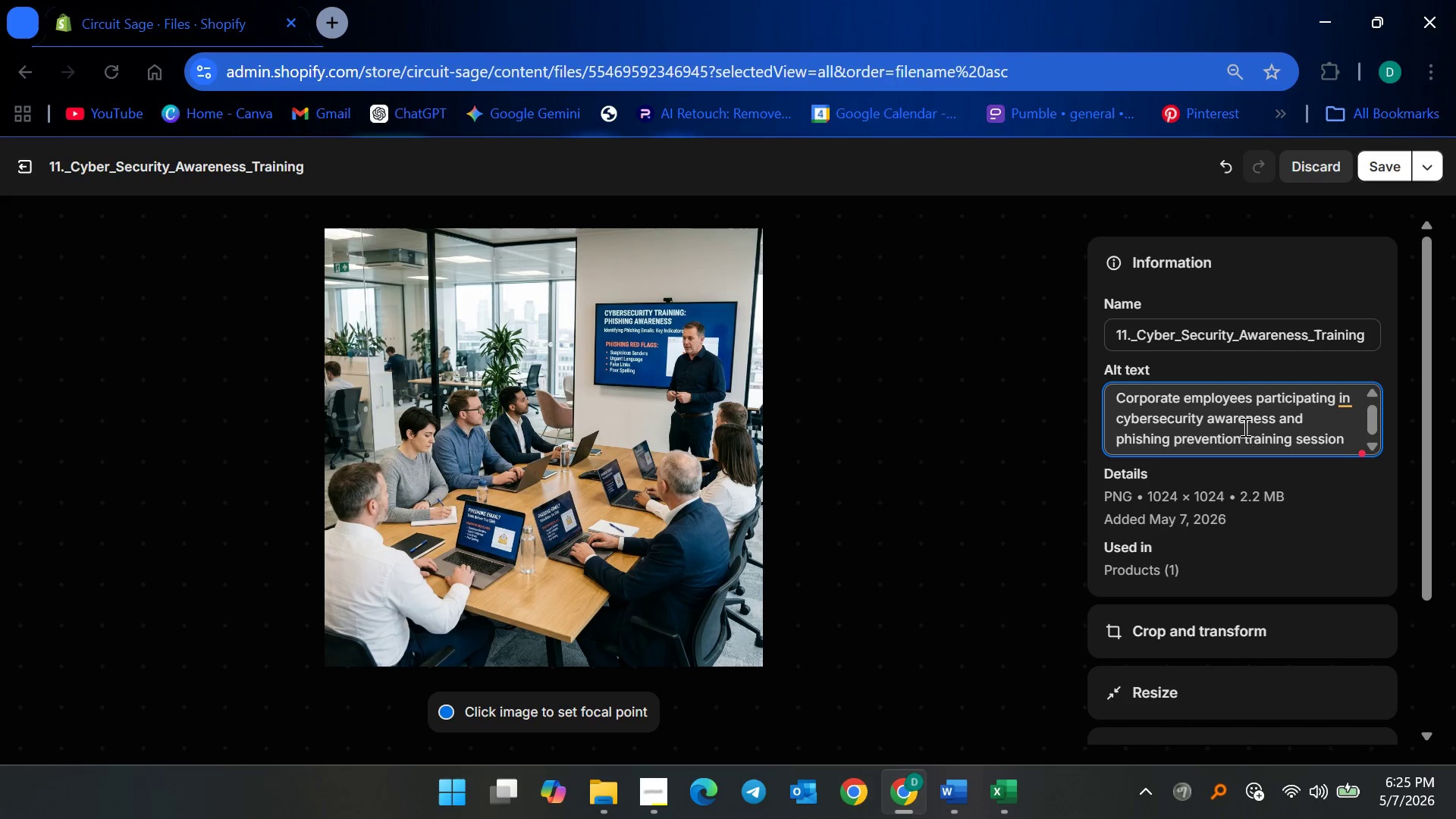 
scroll: coordinate [1226, 416], scroll_direction: none, amount: 0.0
 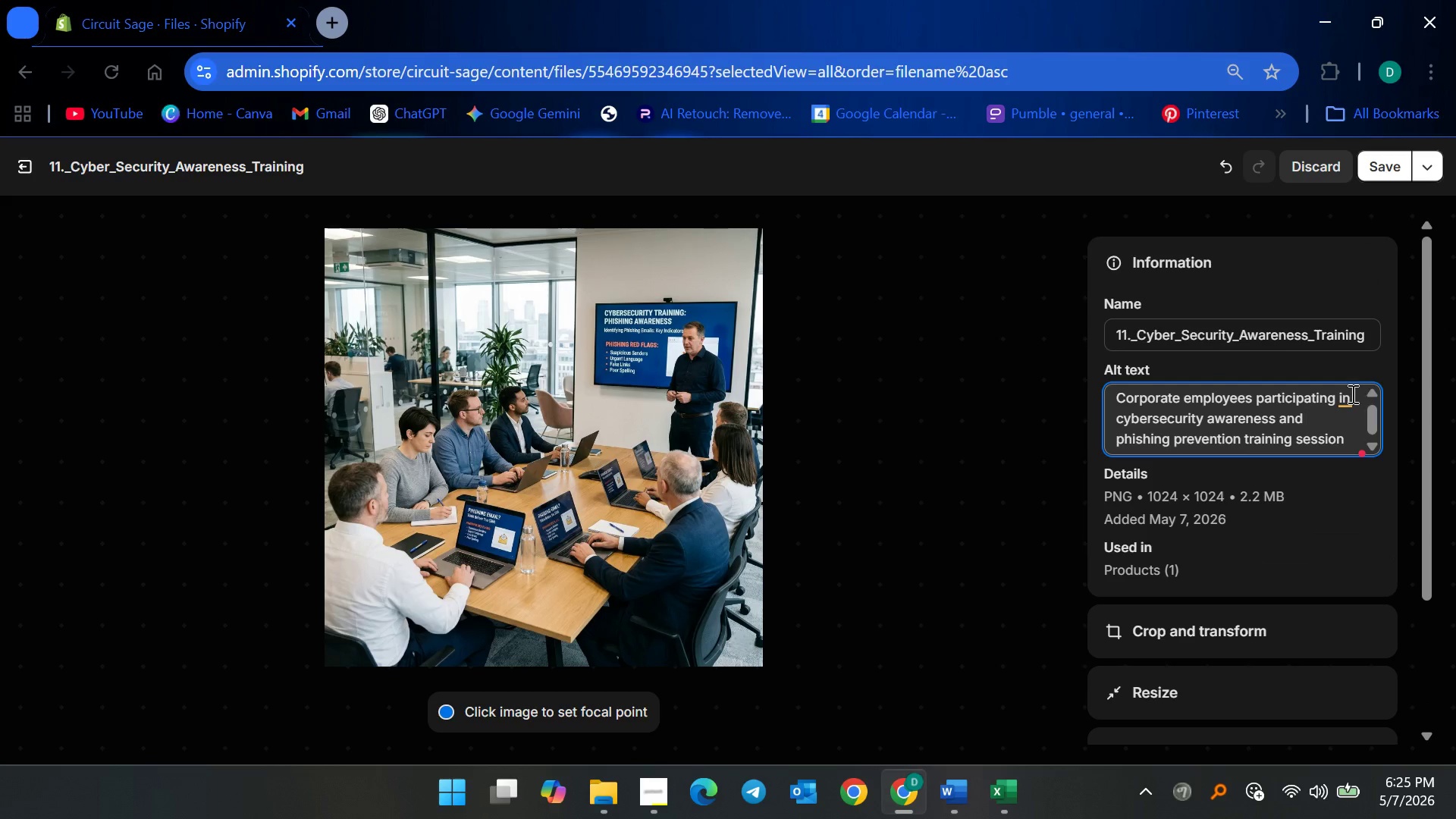 
left_click([1351, 393])
 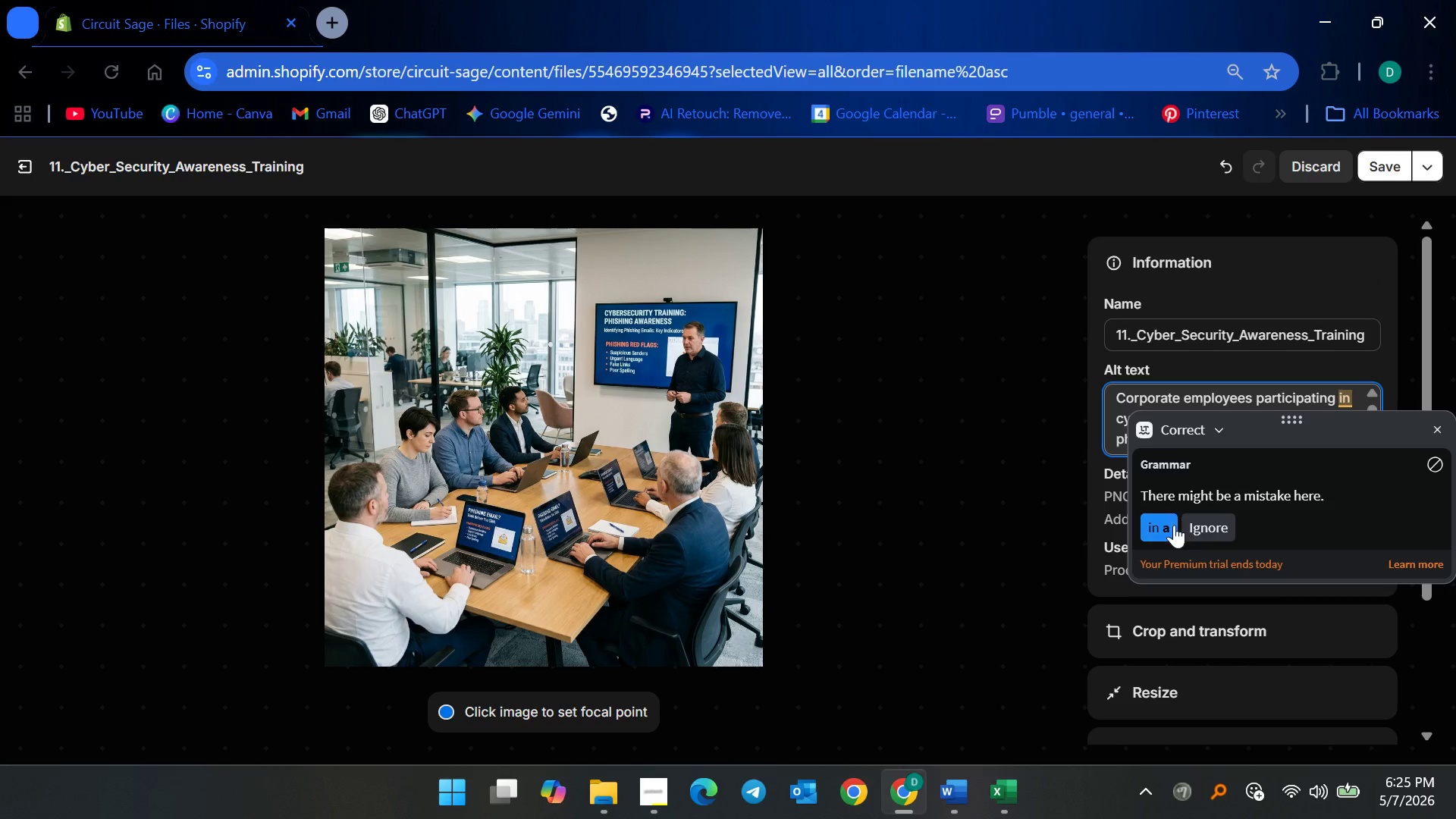 
left_click([1170, 525])
 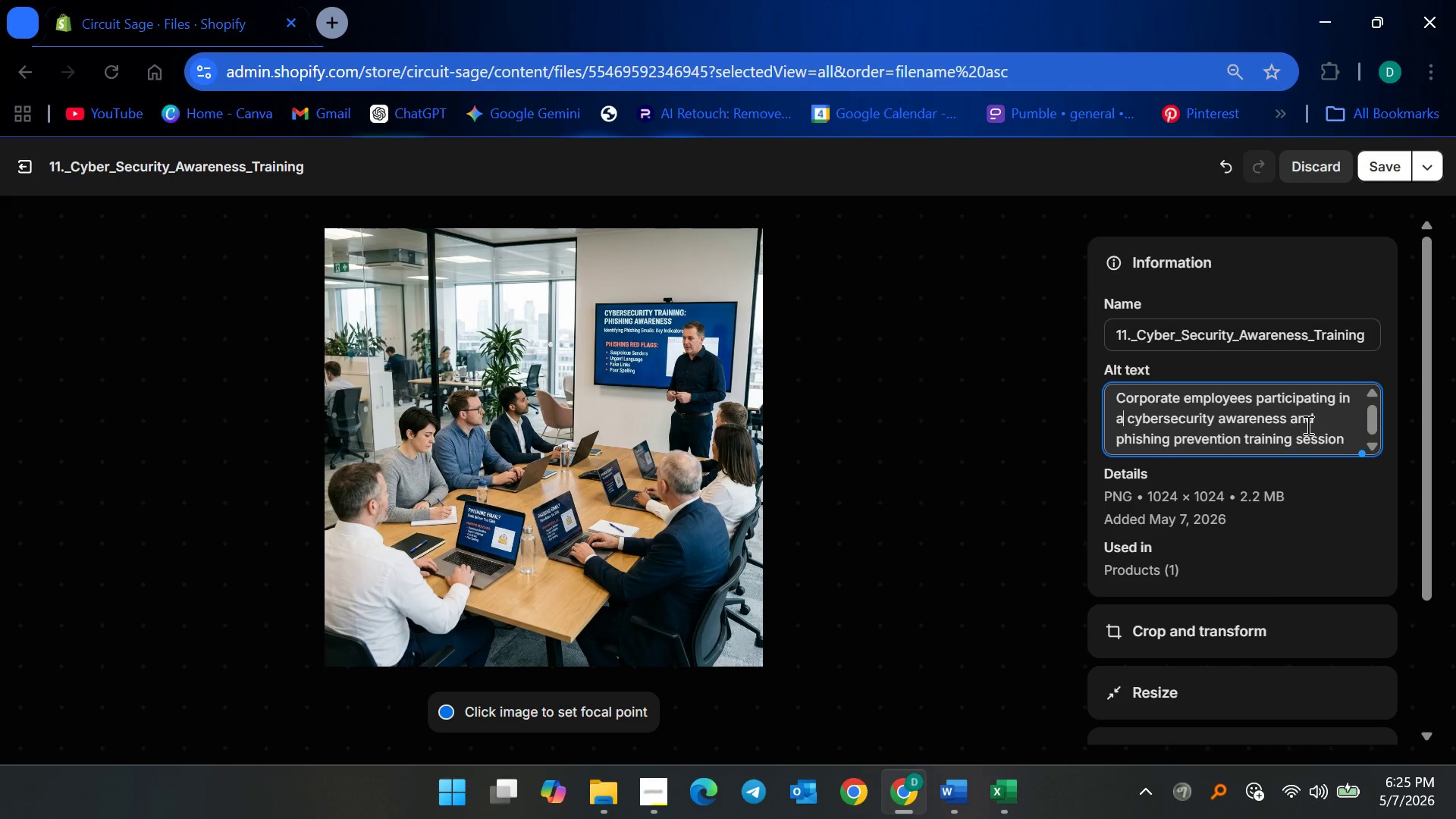 
left_click([1311, 419])
 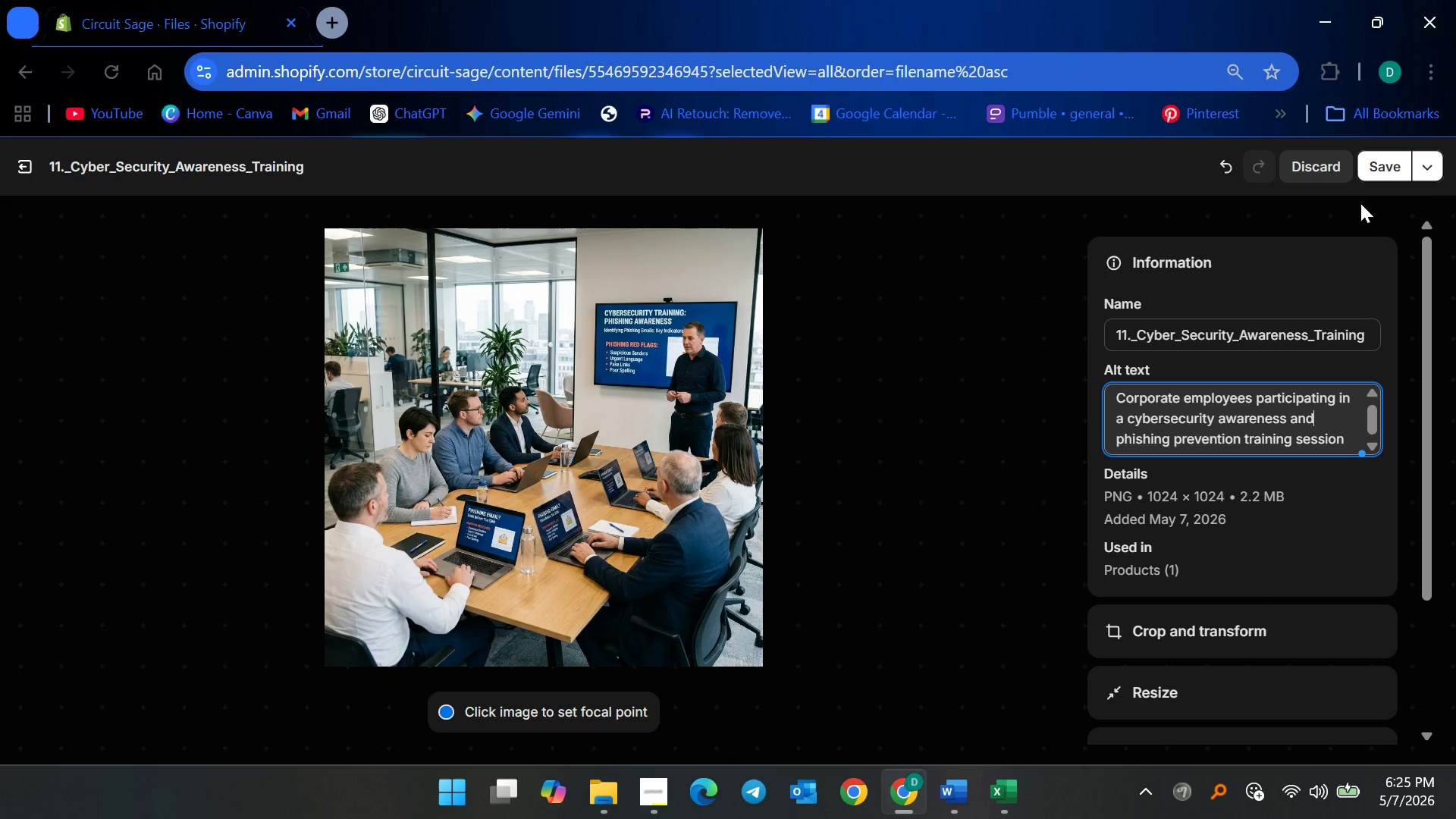 
left_click([1373, 157])
 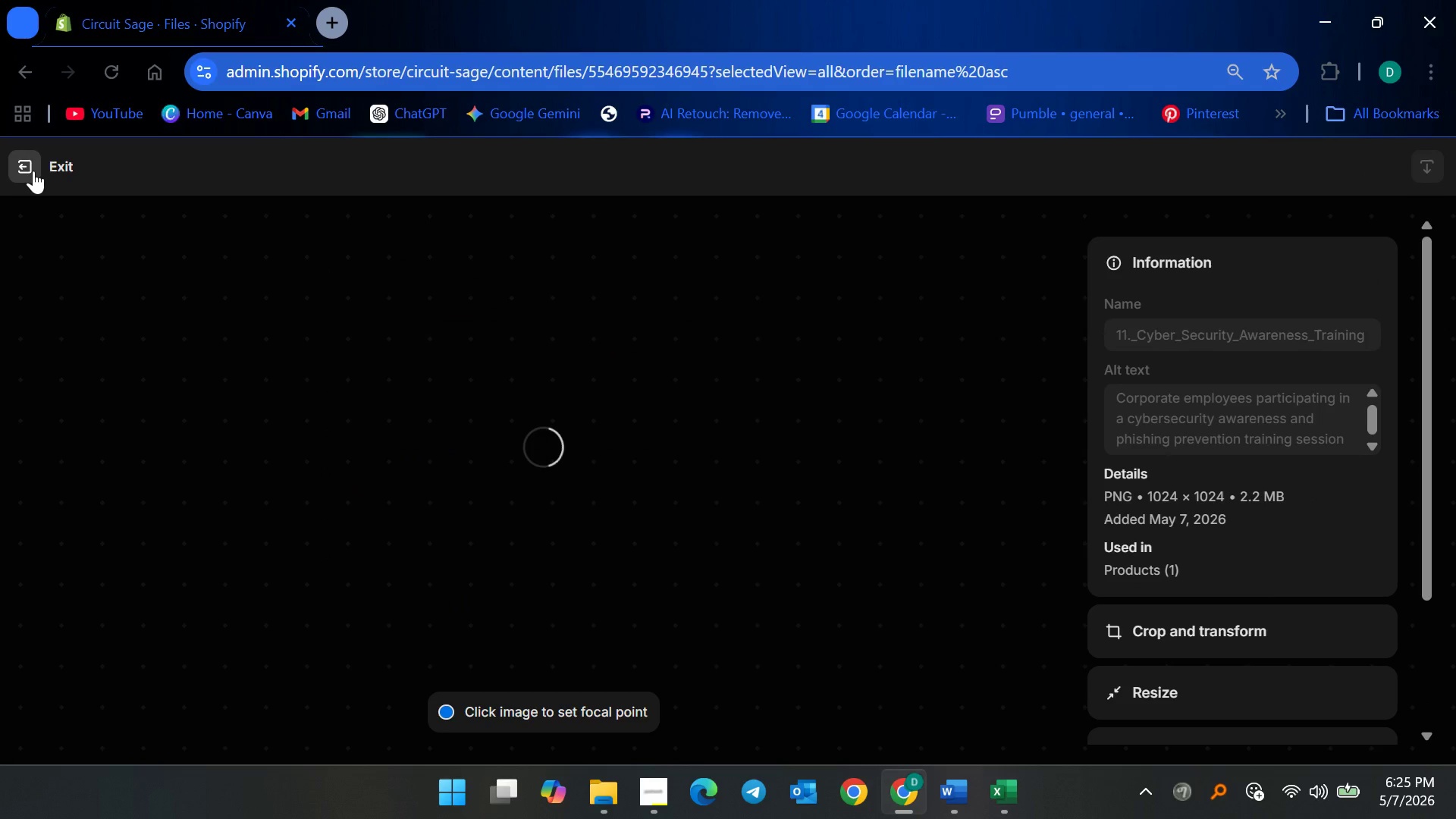 
left_click([33, 171])
 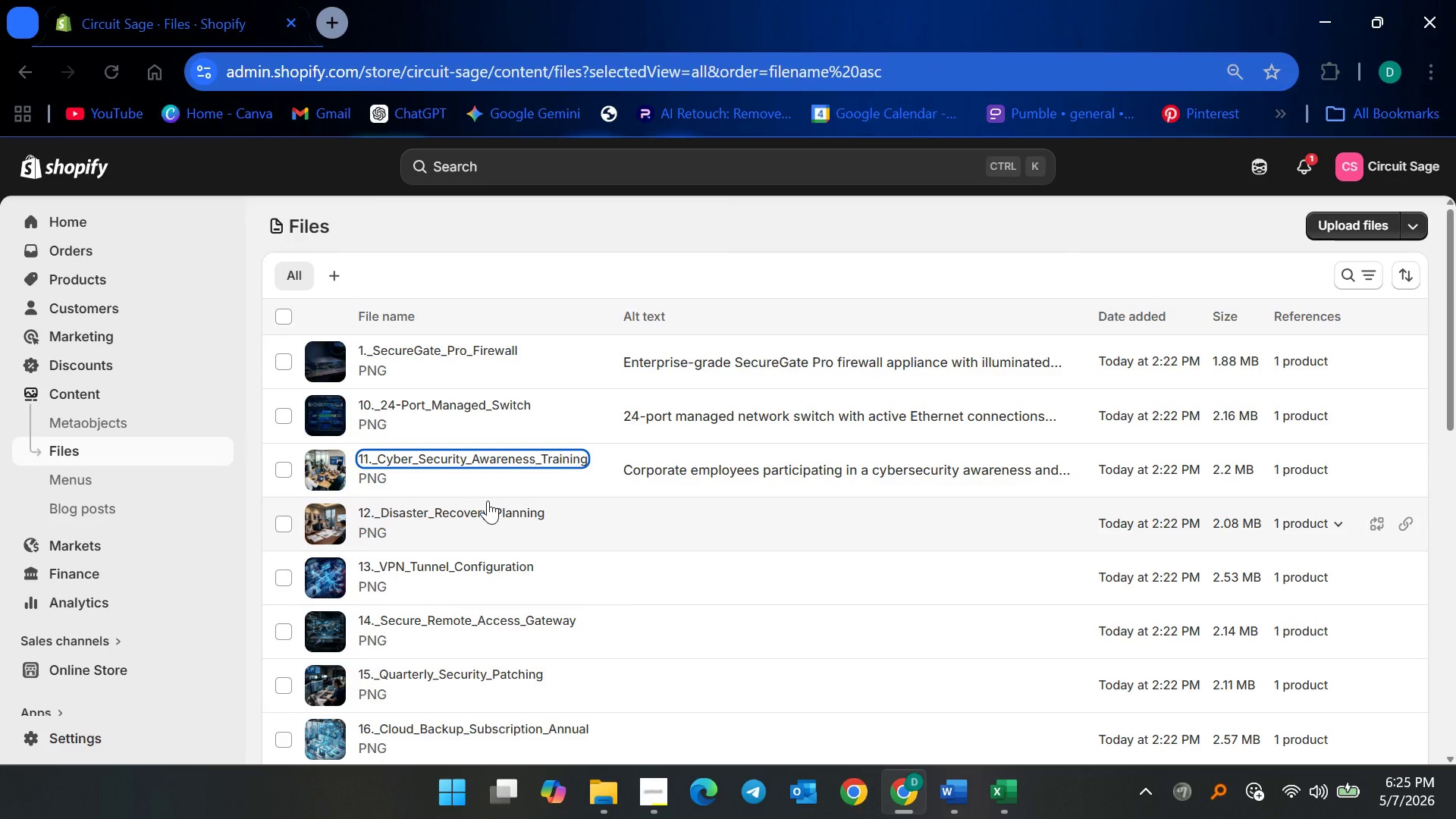 
left_click([487, 504])
 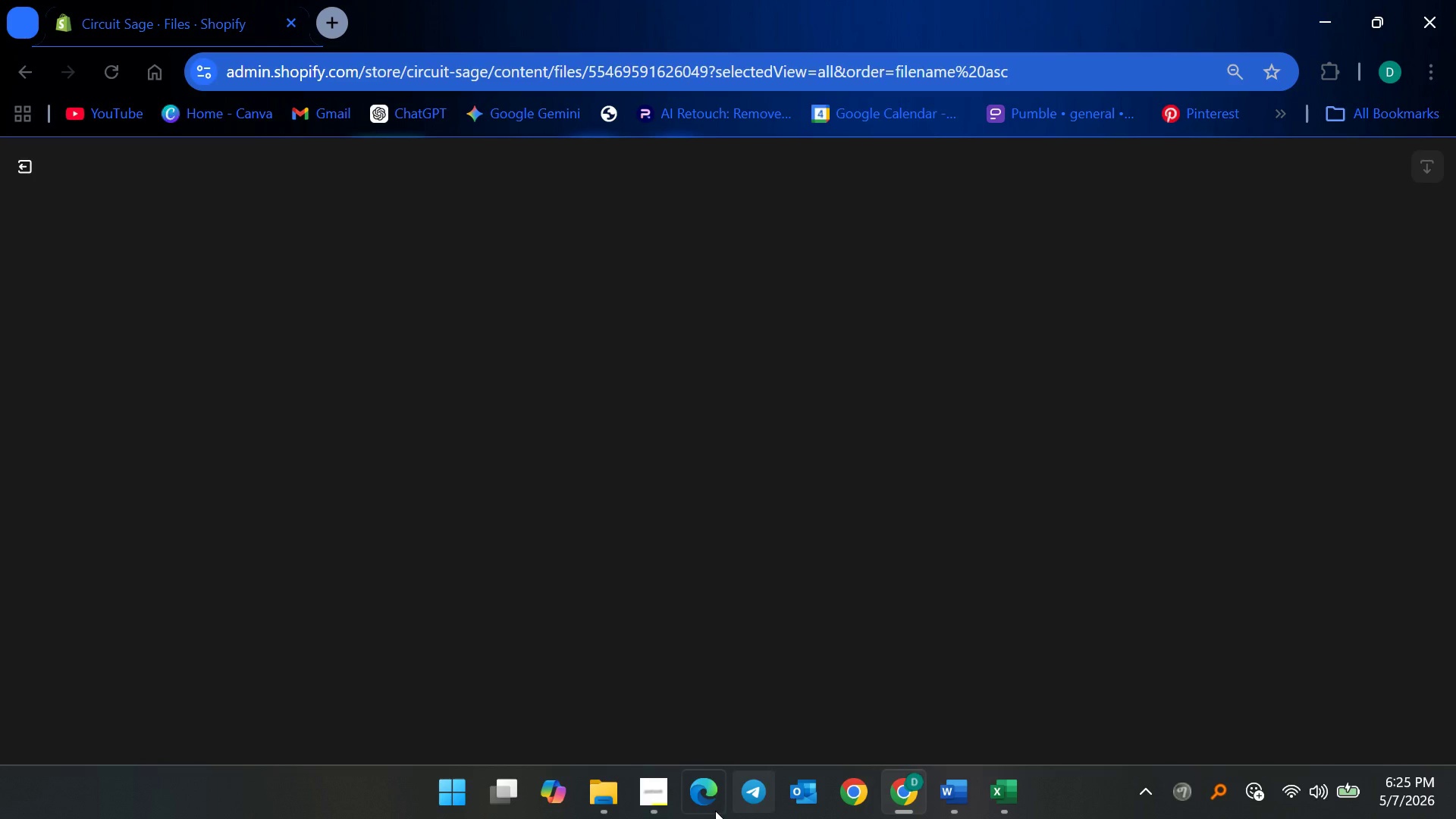 
left_click([641, 796])